 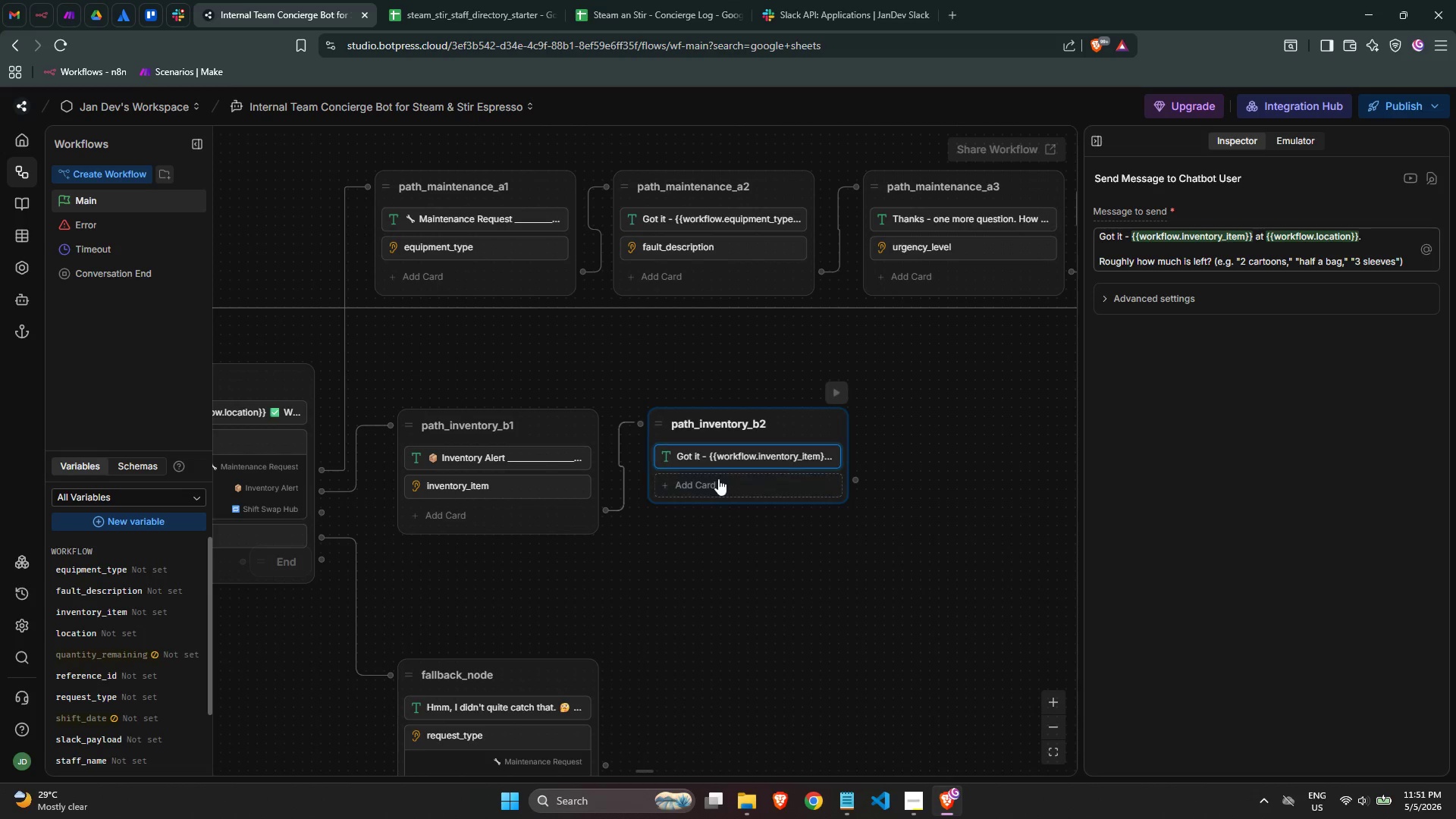 
left_click([720, 482])
 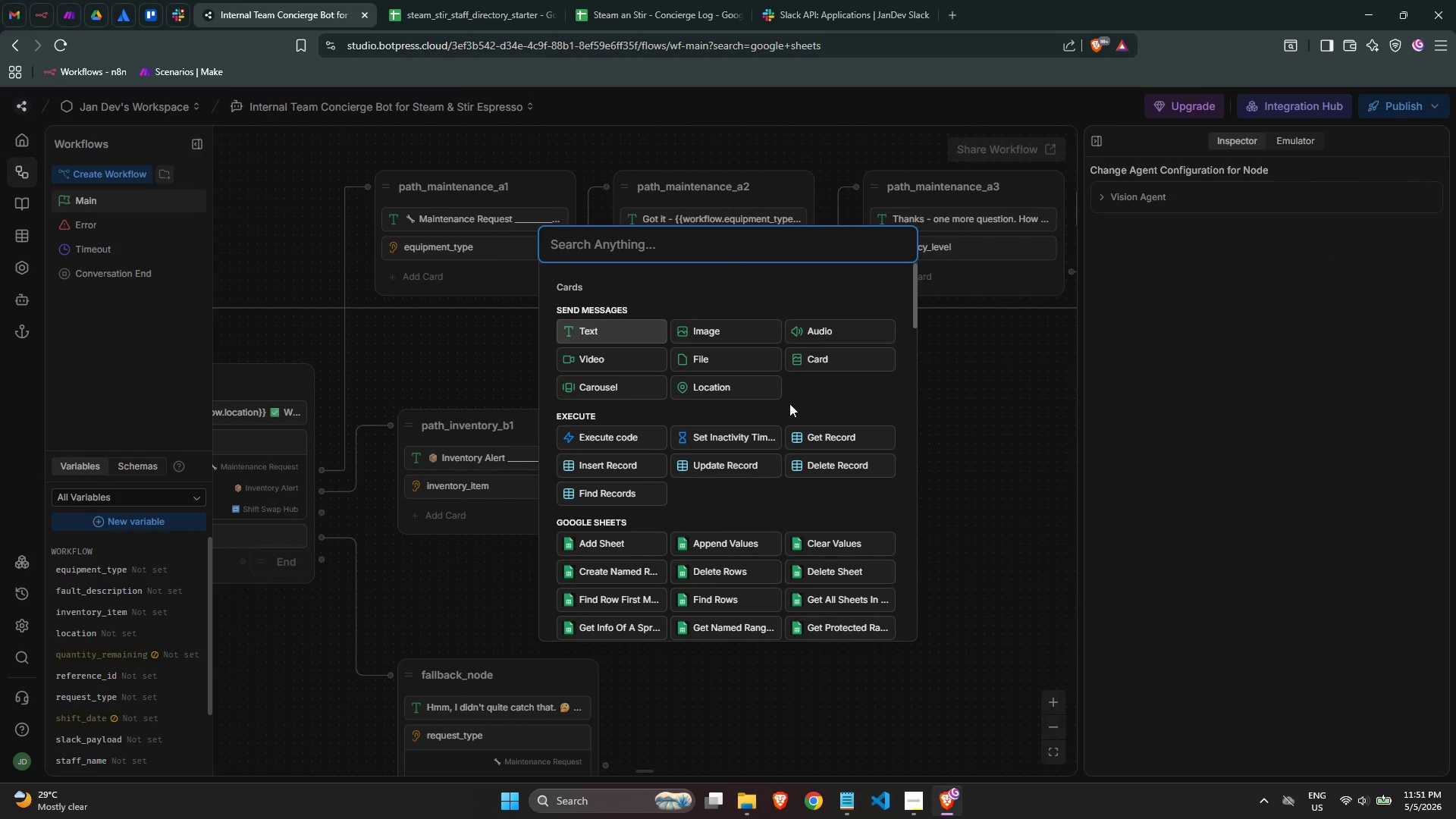 
mouse_move([650, 337])
 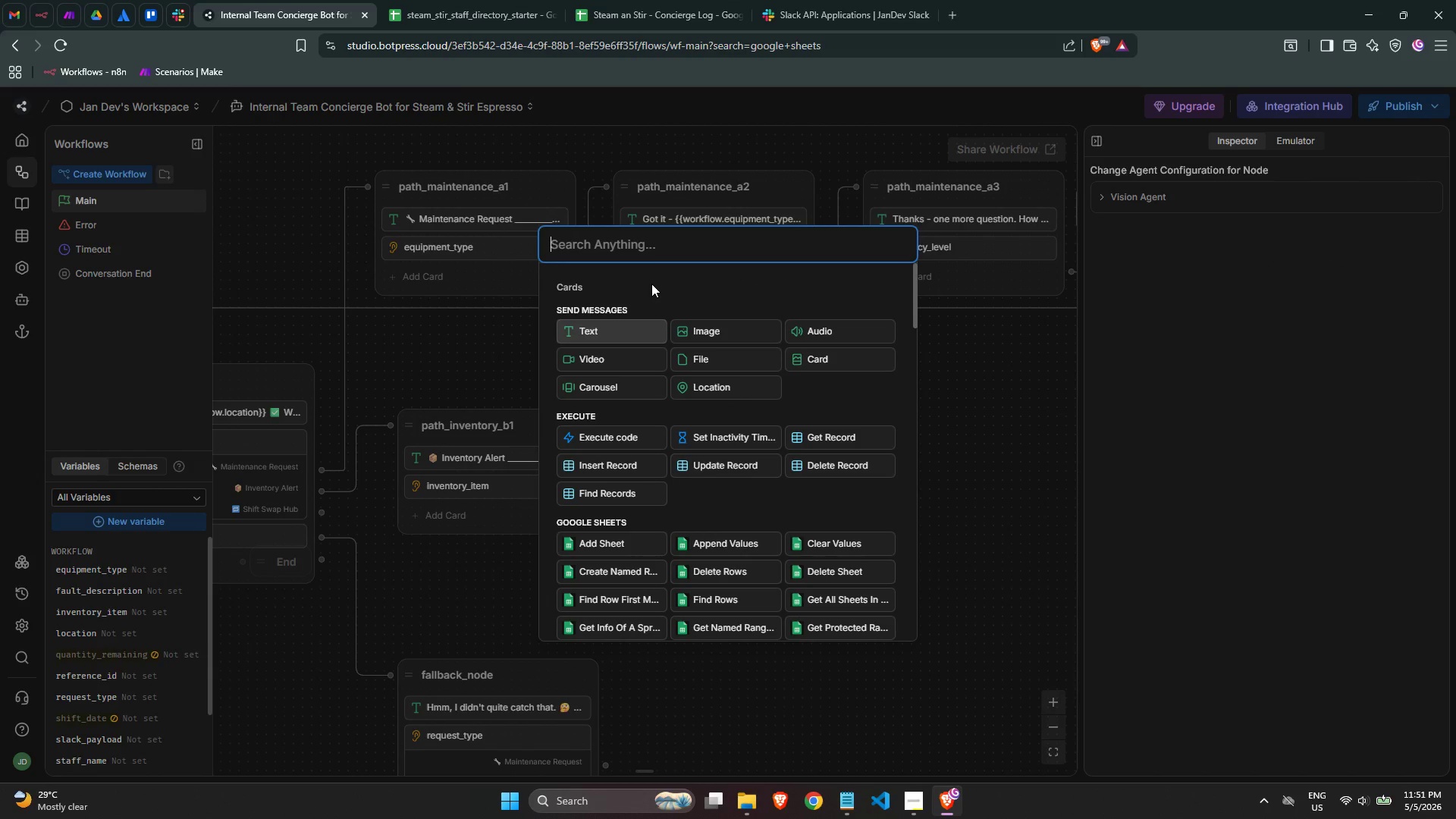 
type(raw)
 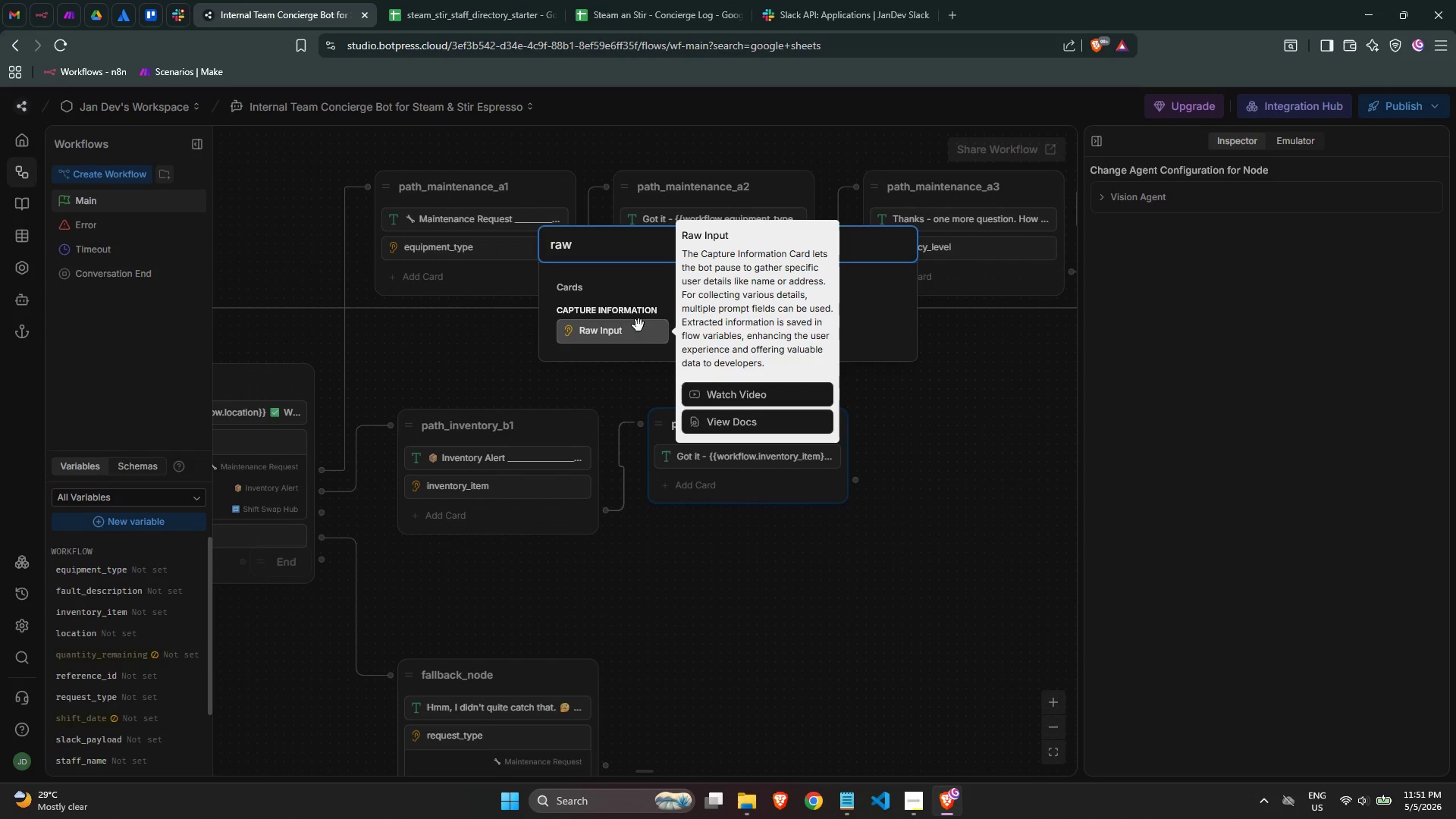 
wait(5.2)
 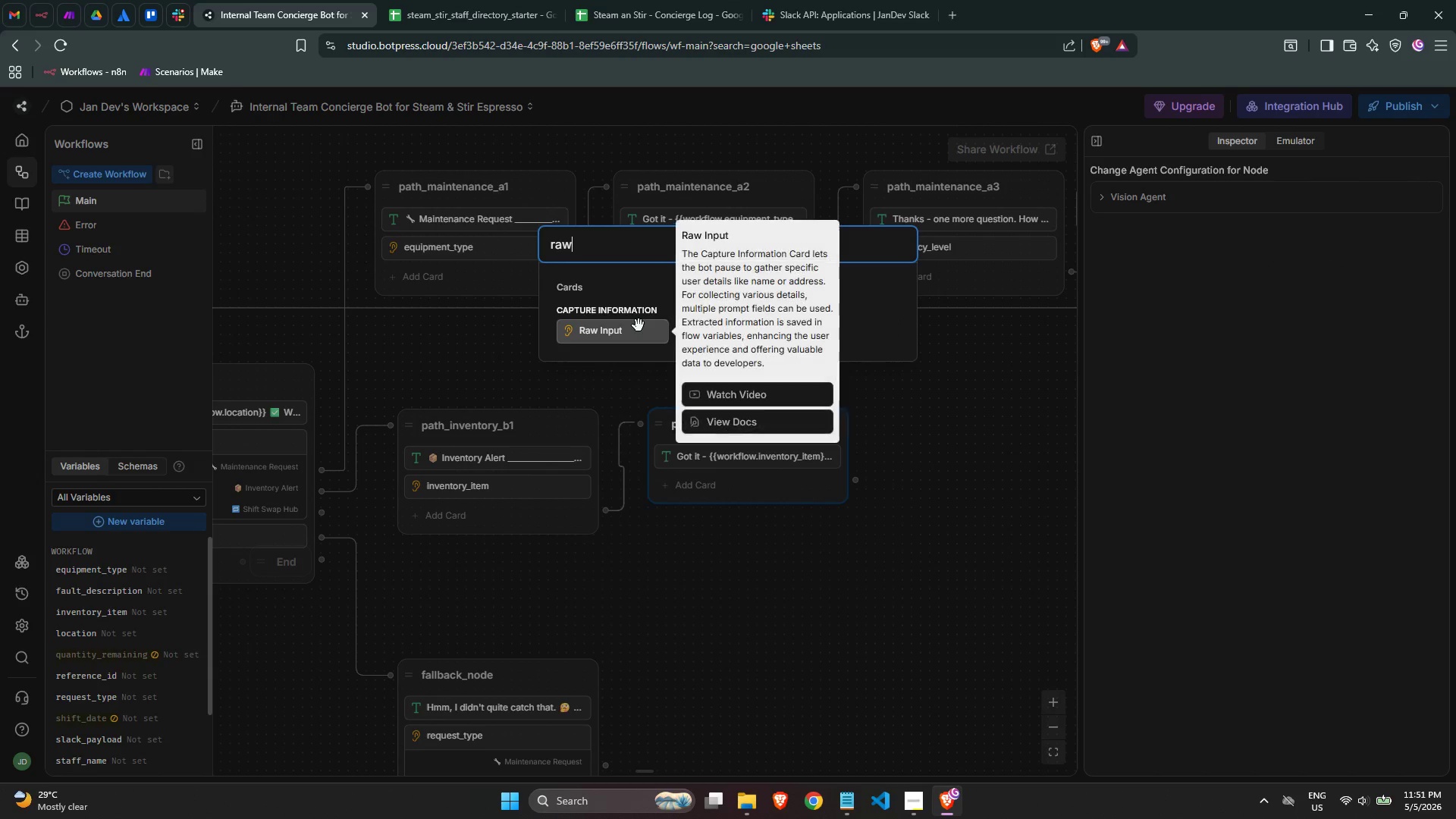 
left_click([639, 325])
 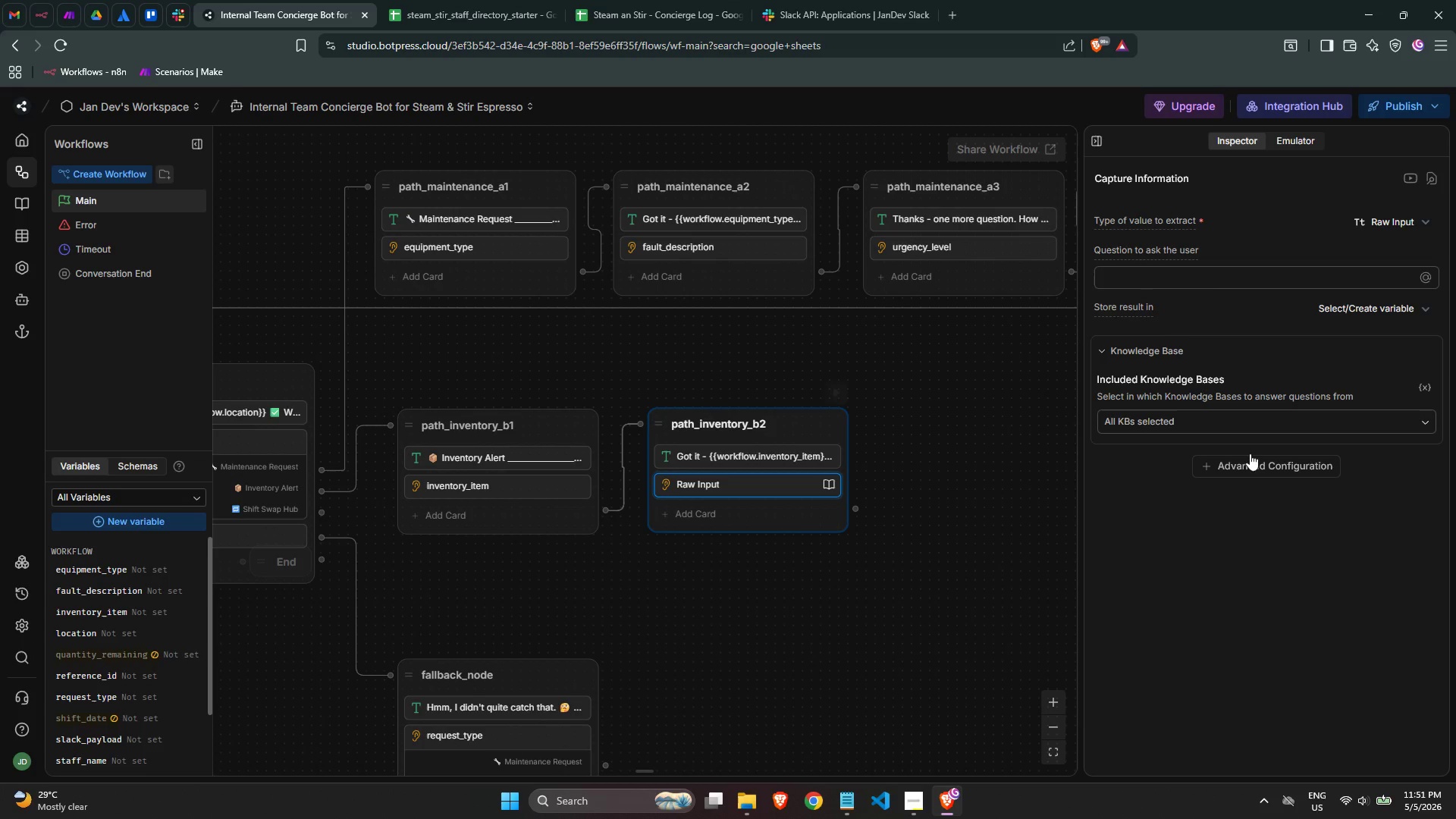 
left_click([1257, 425])
 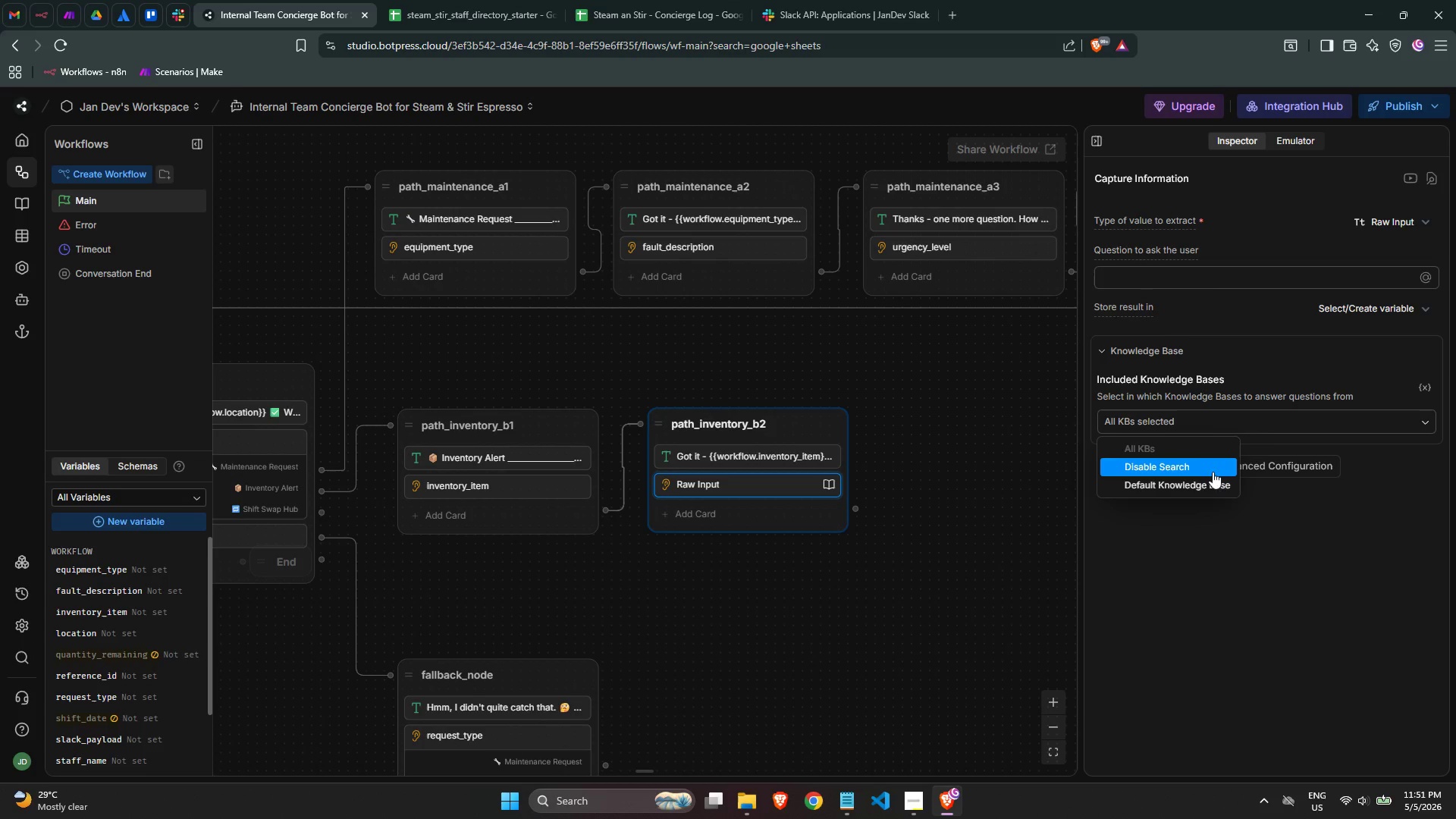 
left_click([1208, 469])
 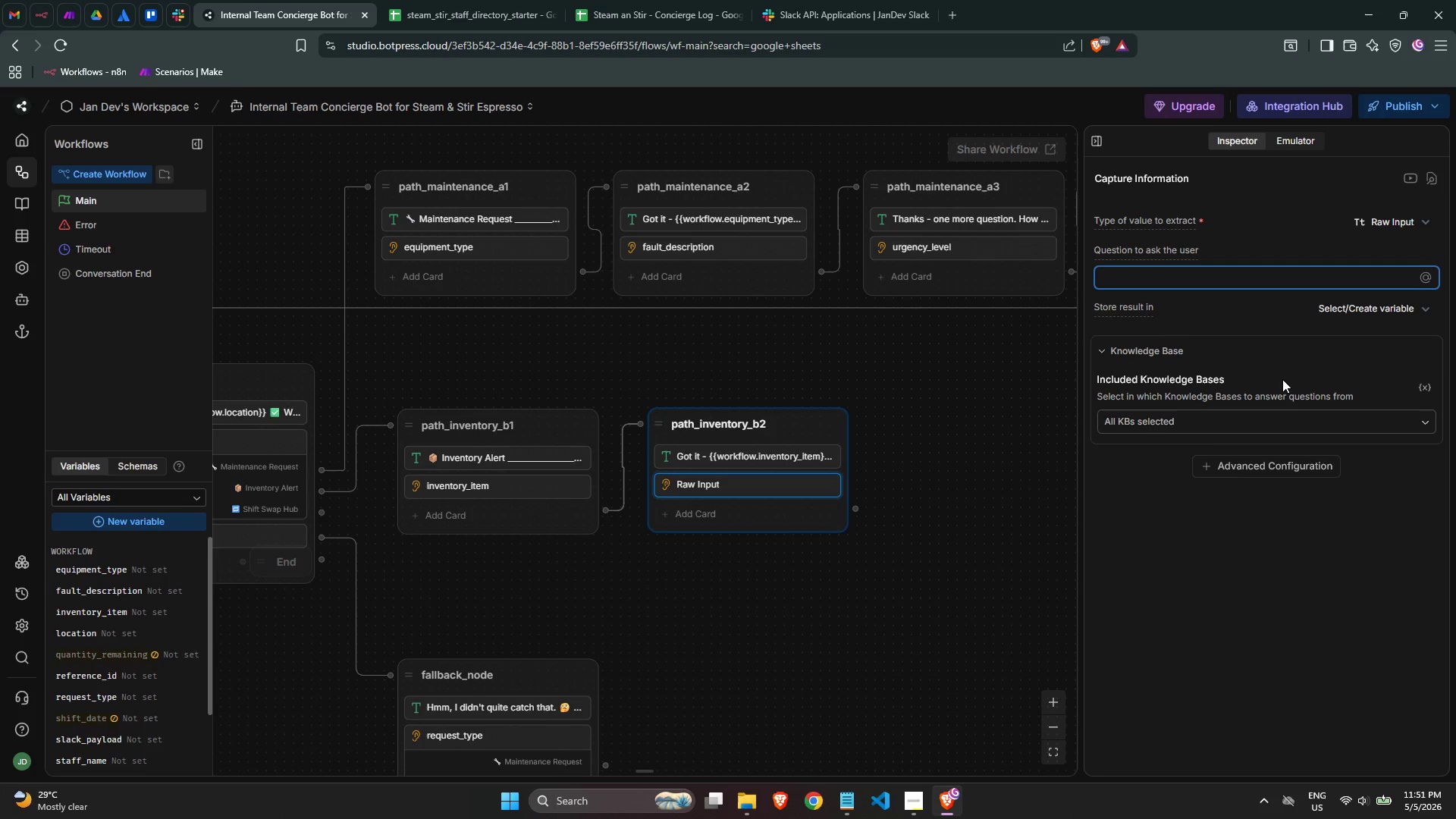 
wait(6.02)
 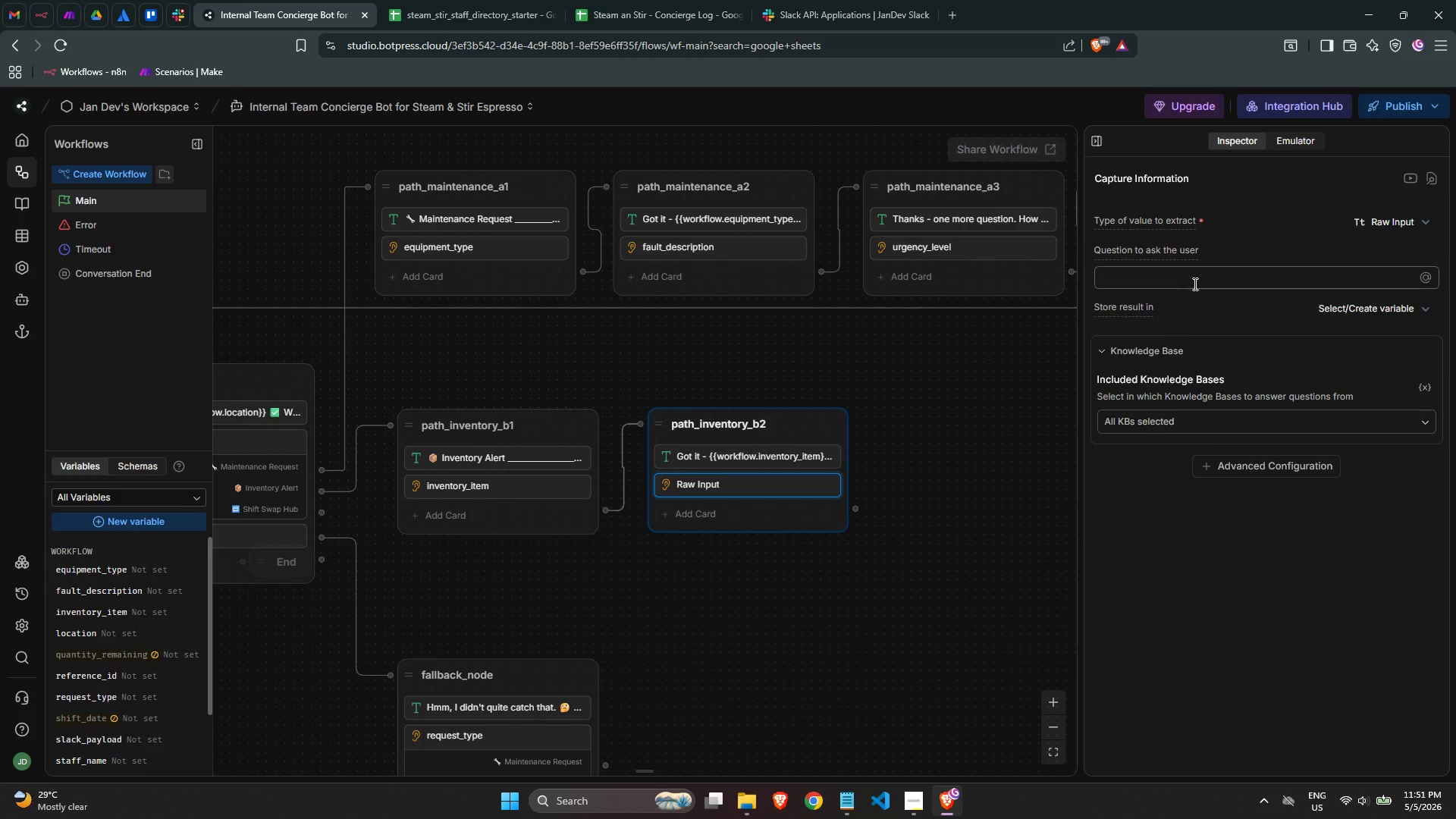 
type(Quantity remaining:)
 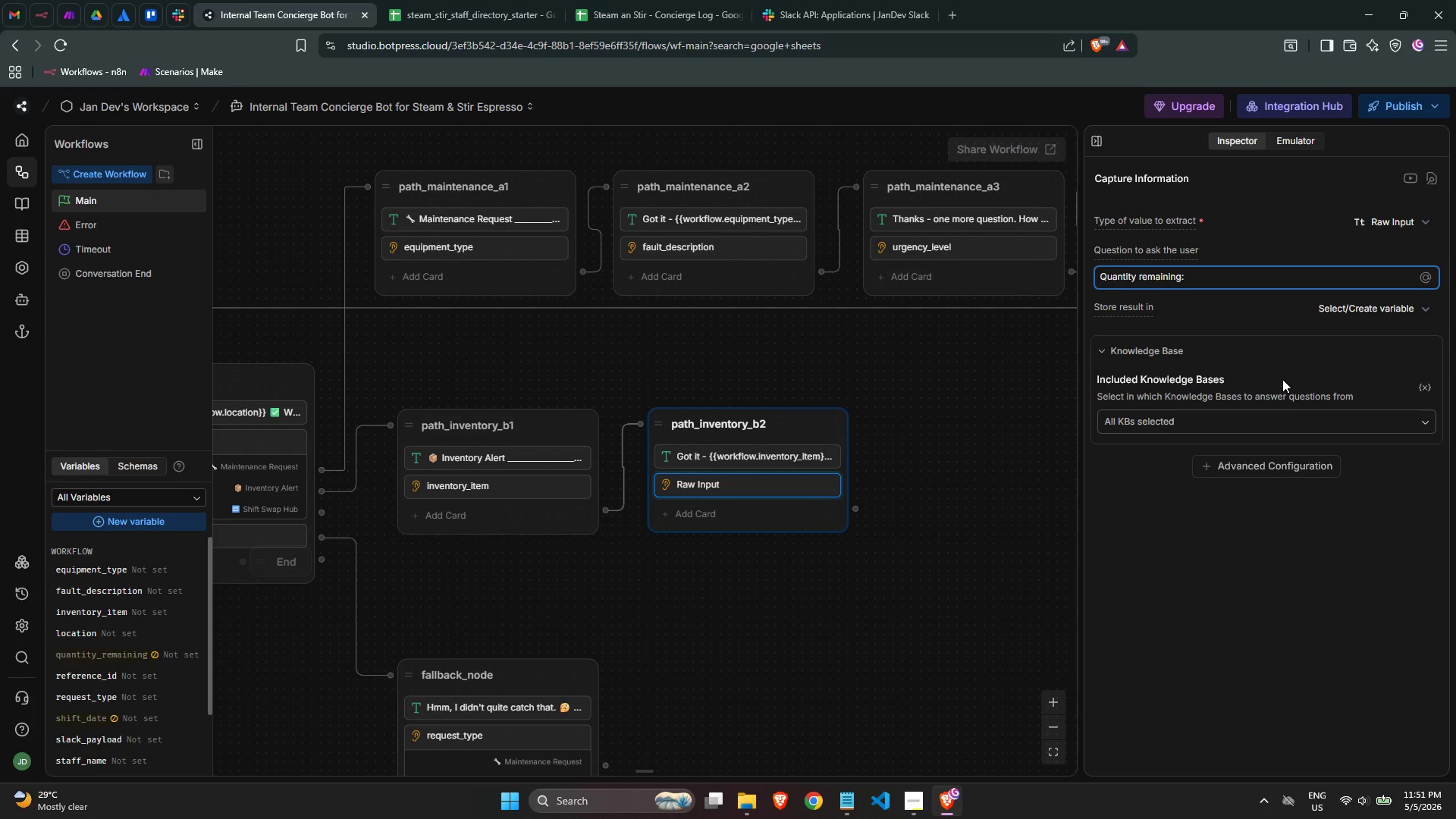 
mouse_move([1371, 326])
 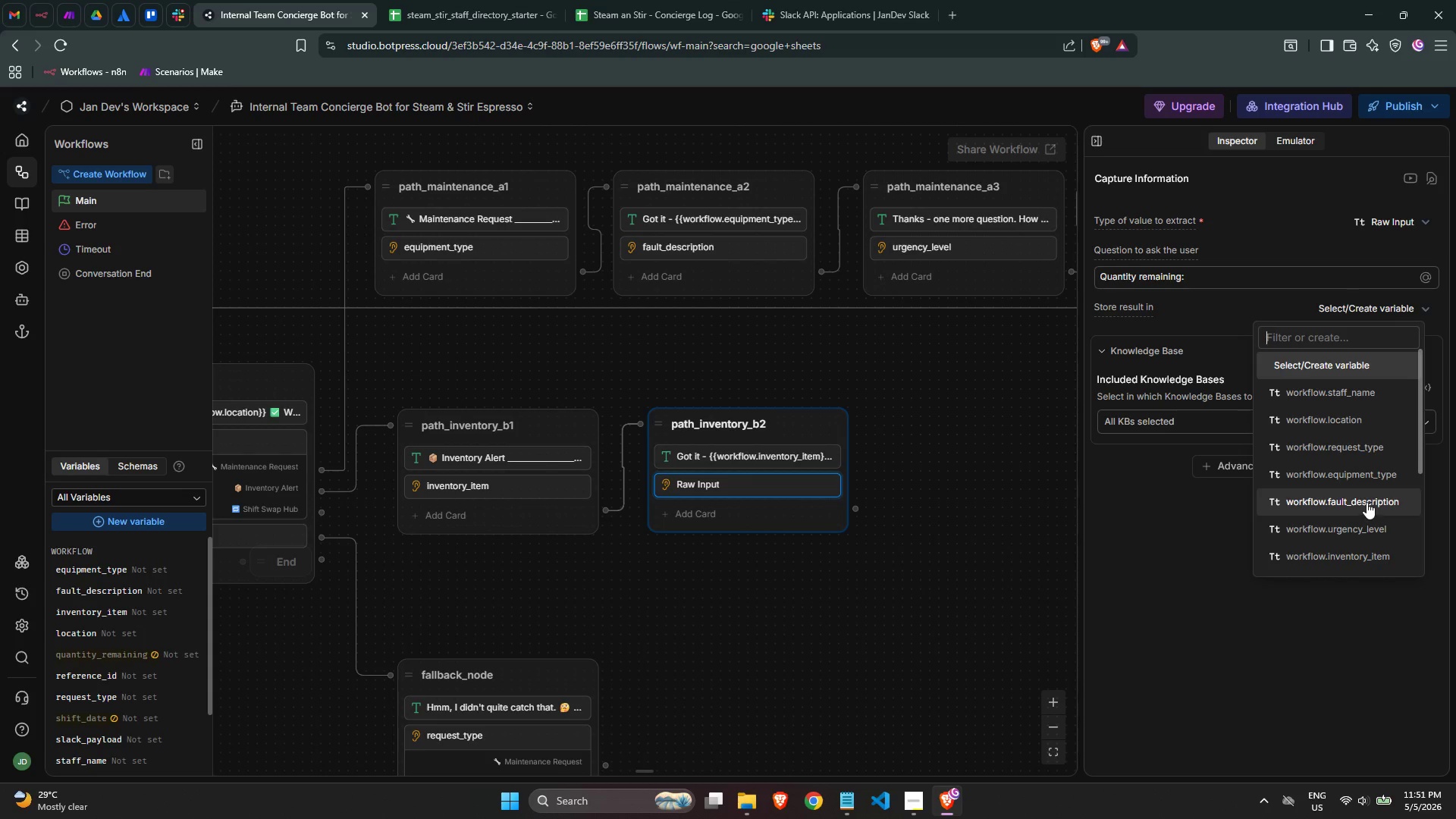 
type(quan)
 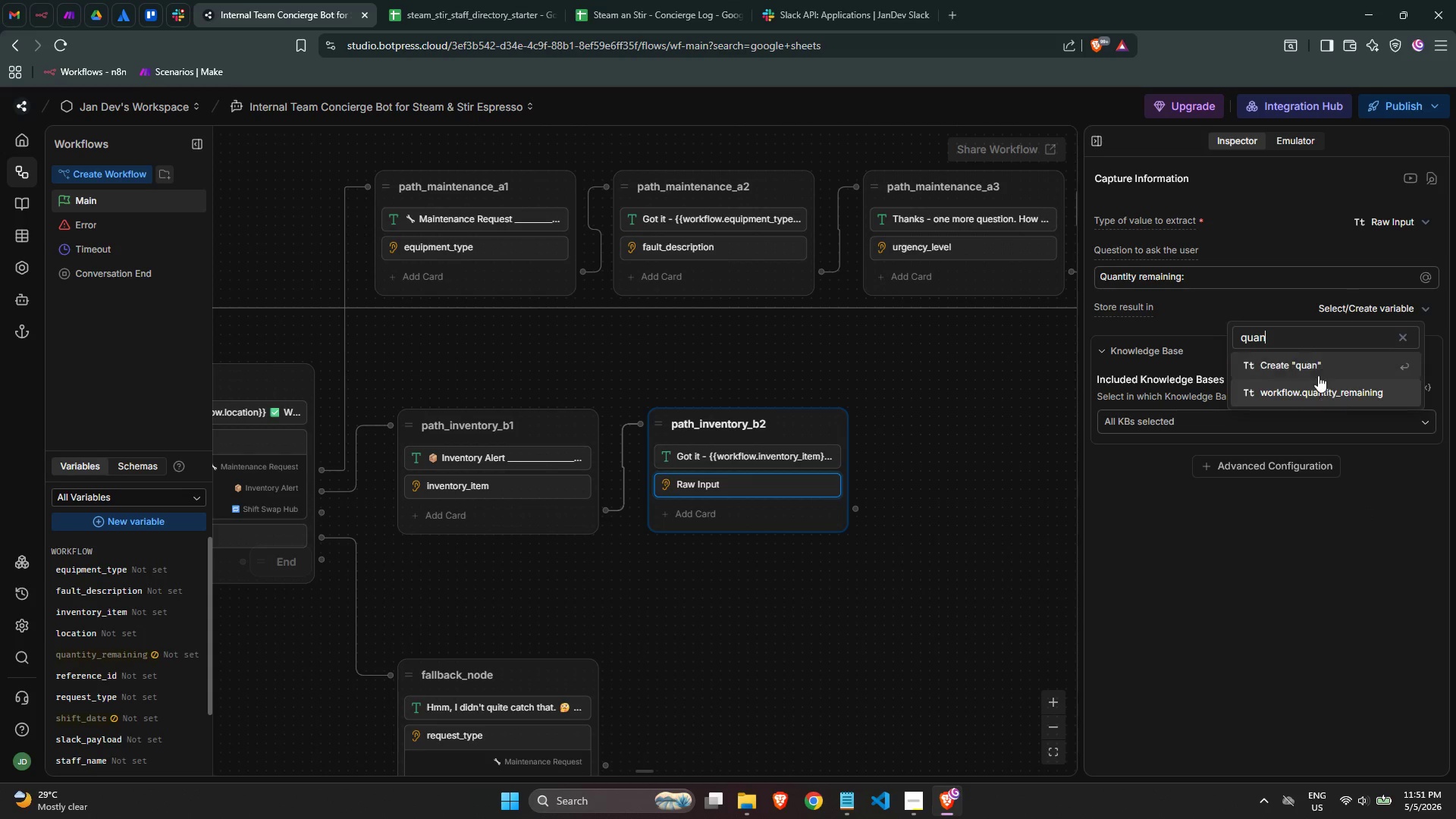 
left_click([1314, 397])
 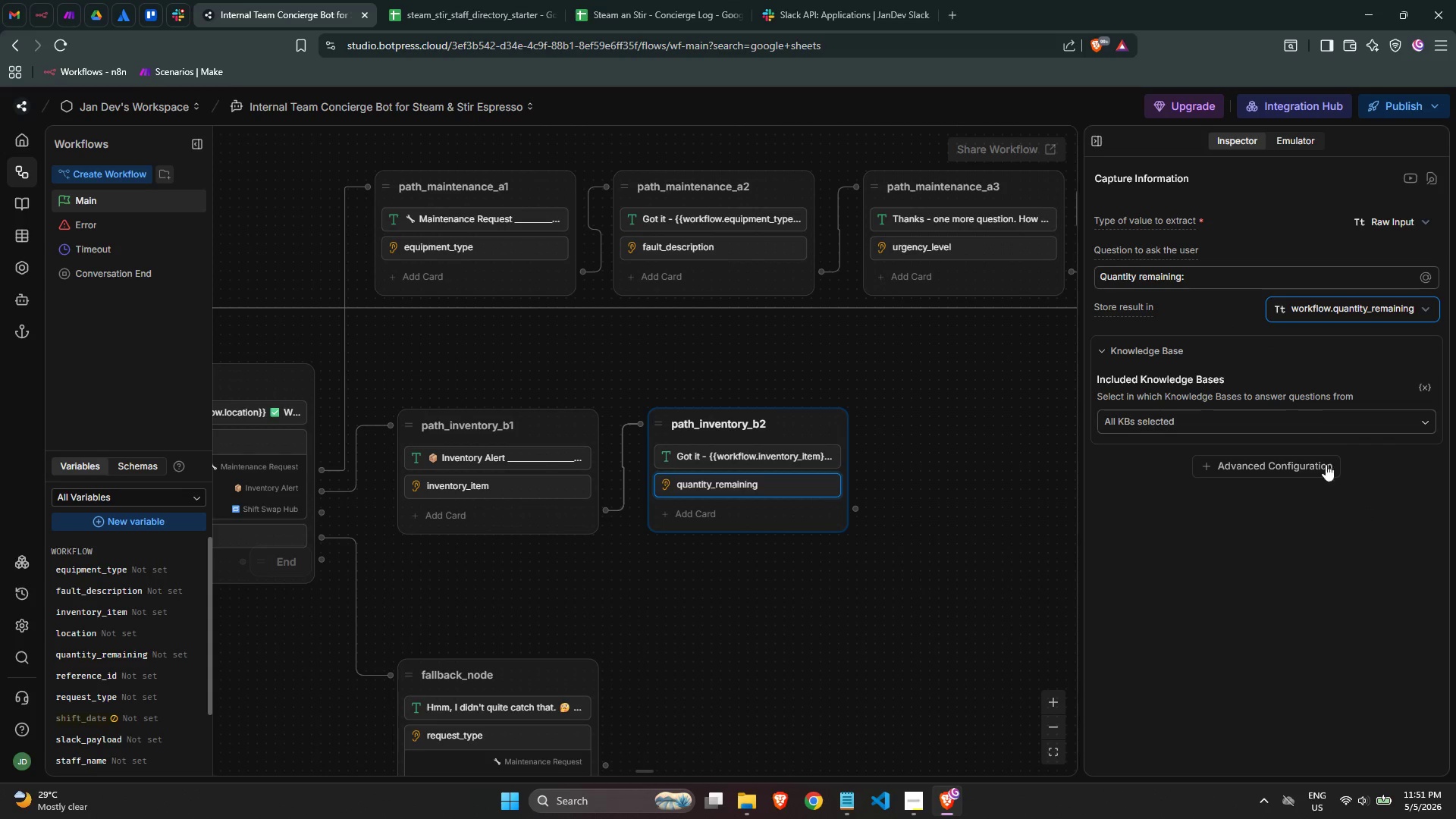 
left_click([1314, 560])
 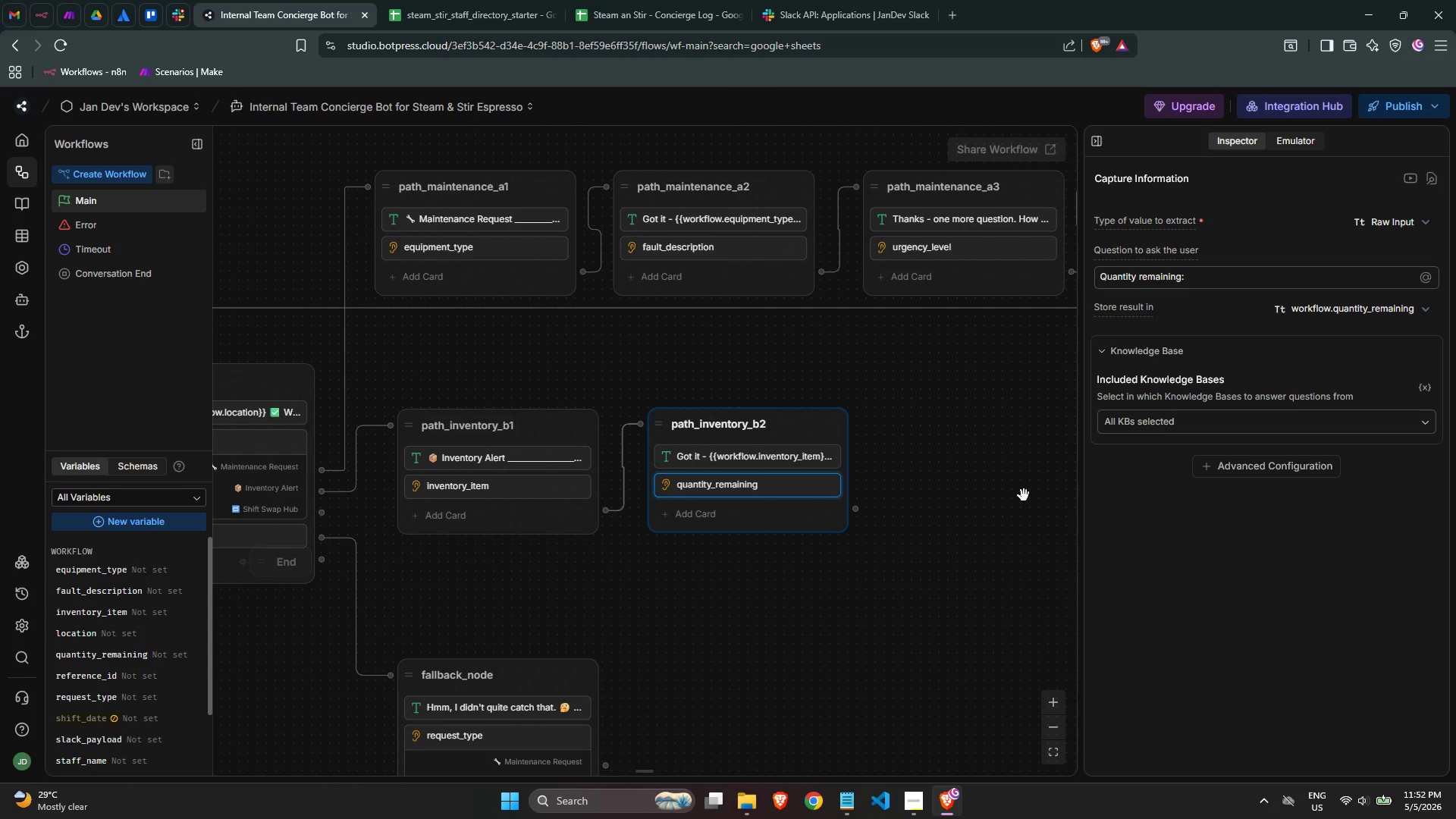 
wait(62.11)
 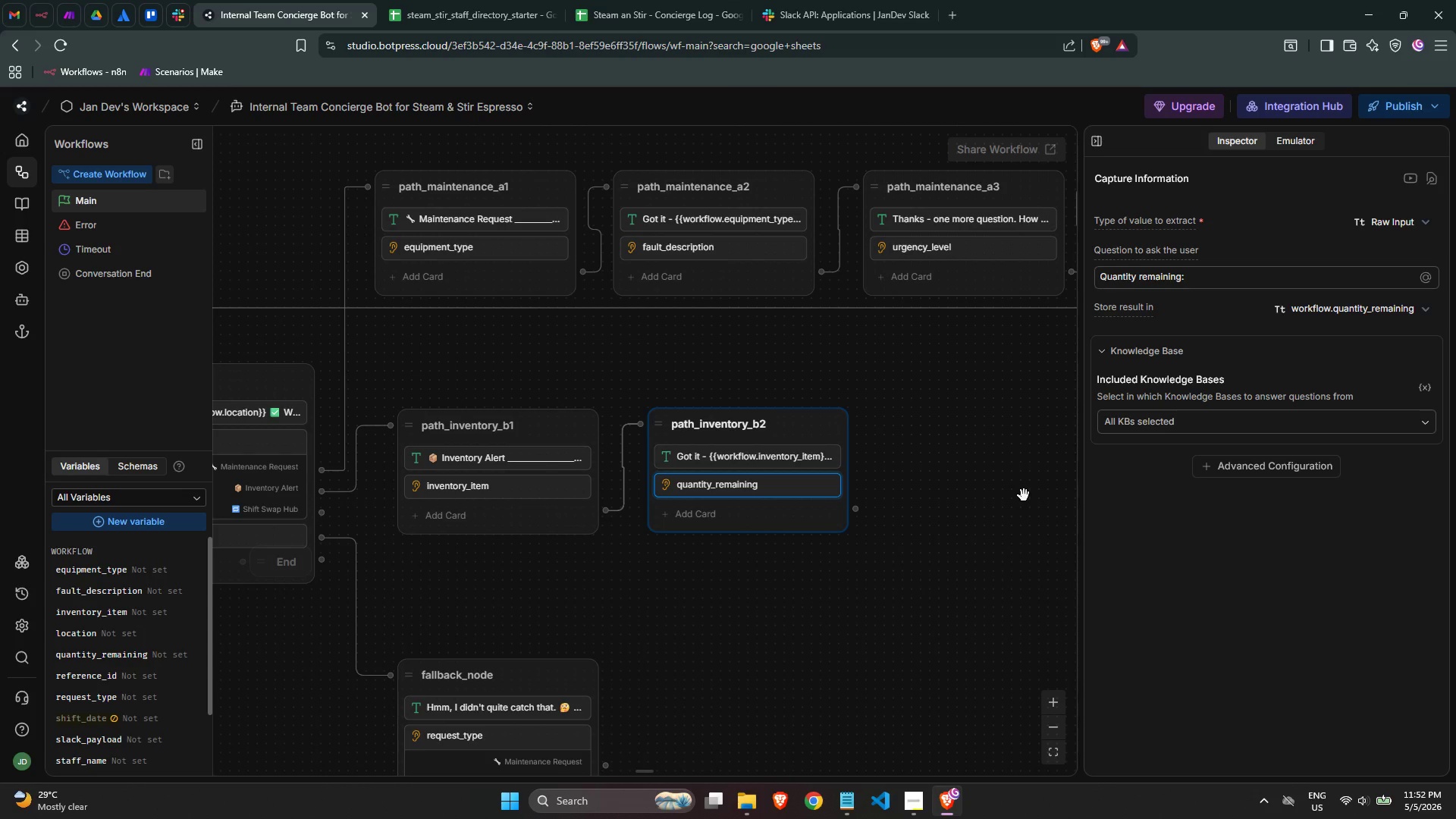 
left_click([839, 608])
 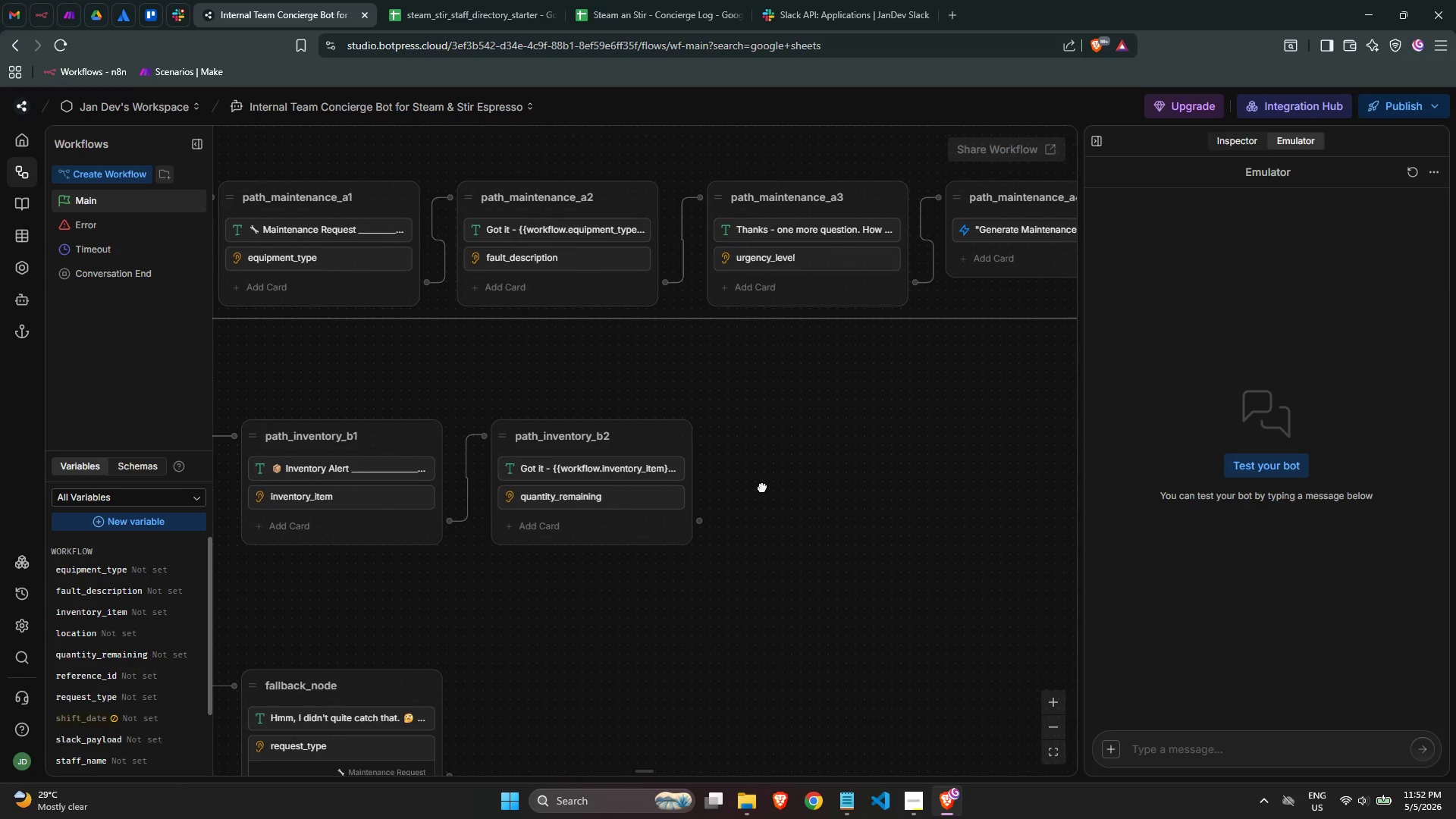 
right_click([735, 433])
 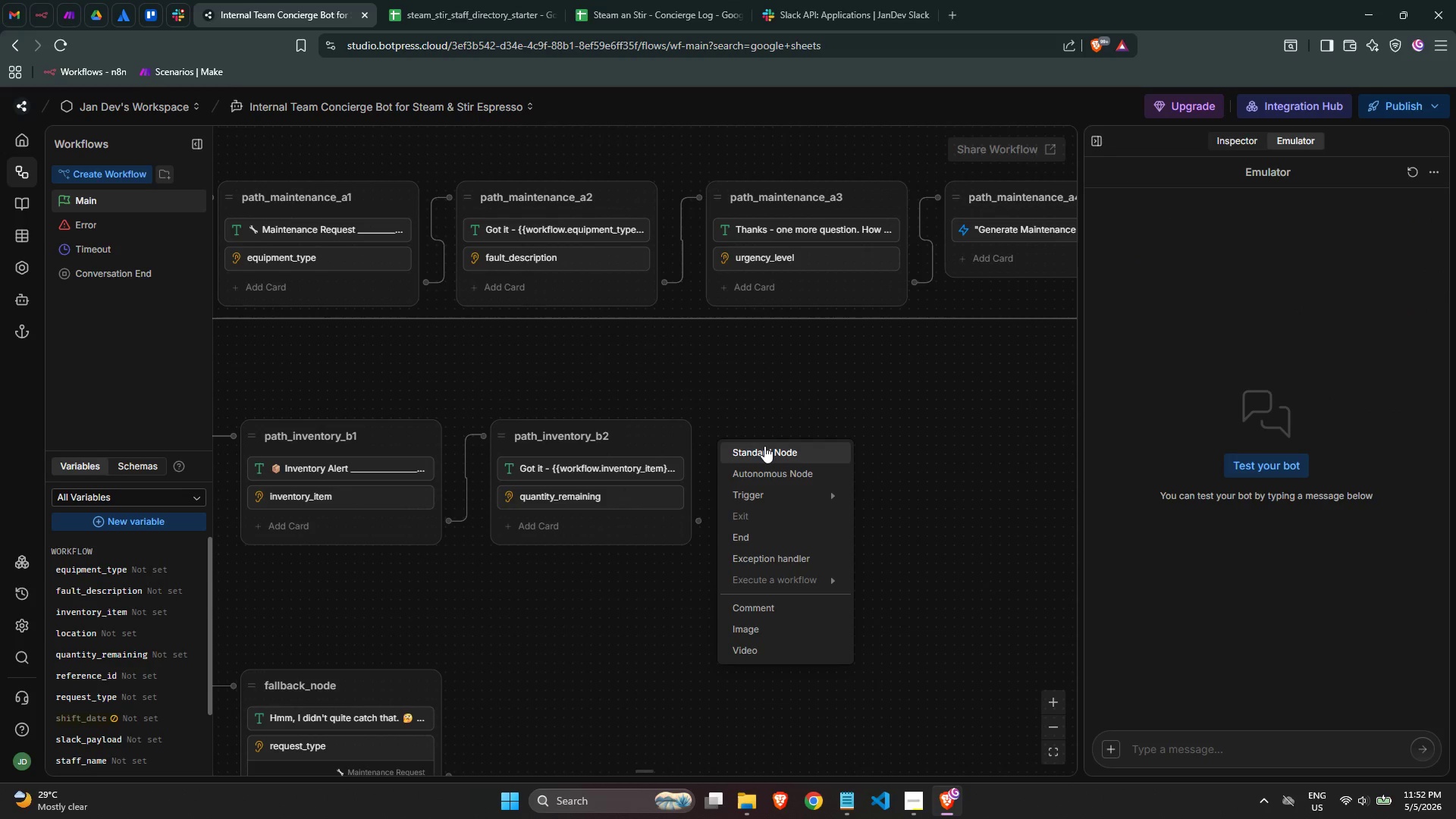 
left_click([767, 447])
 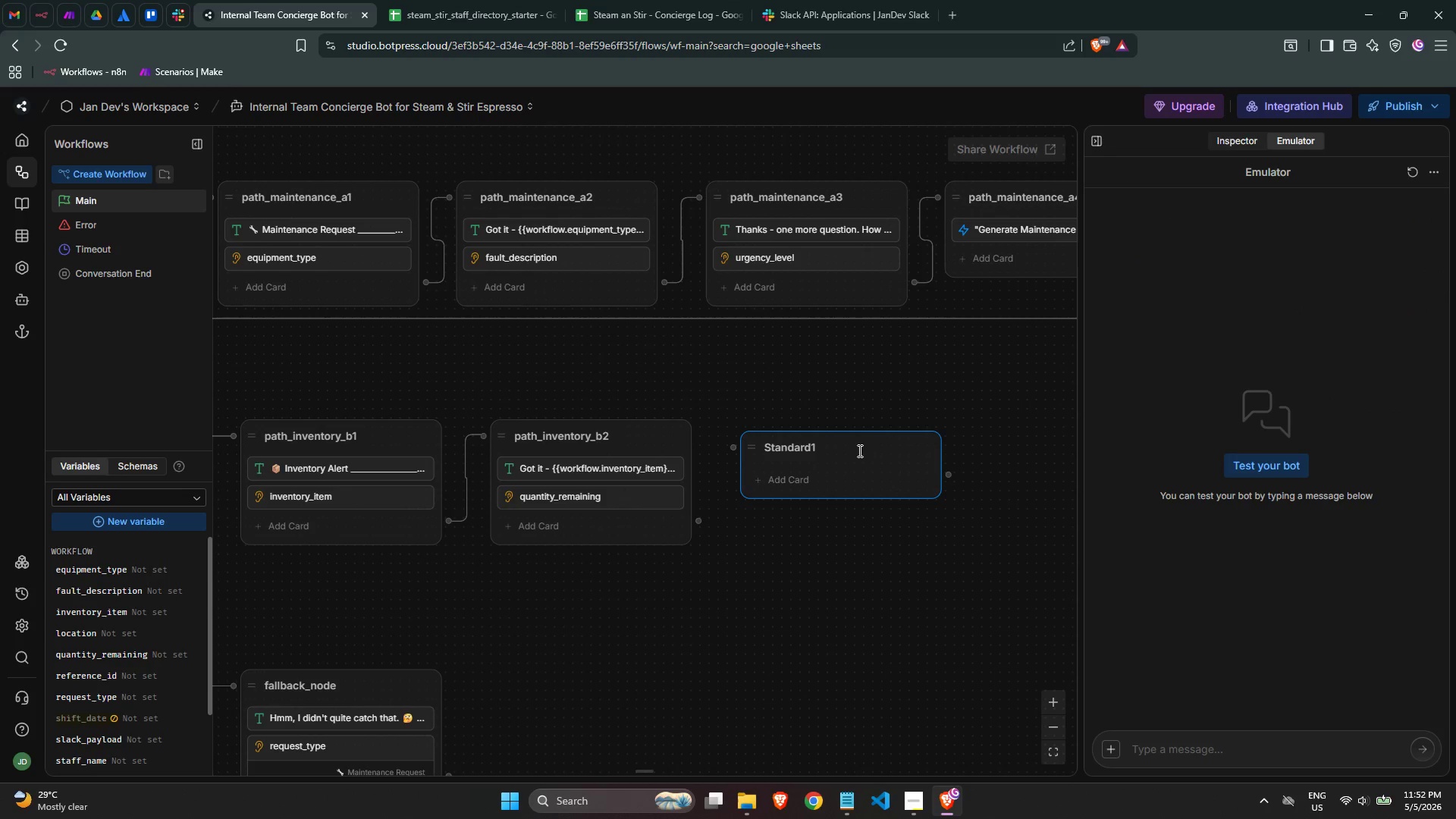 
double_click([853, 448])
 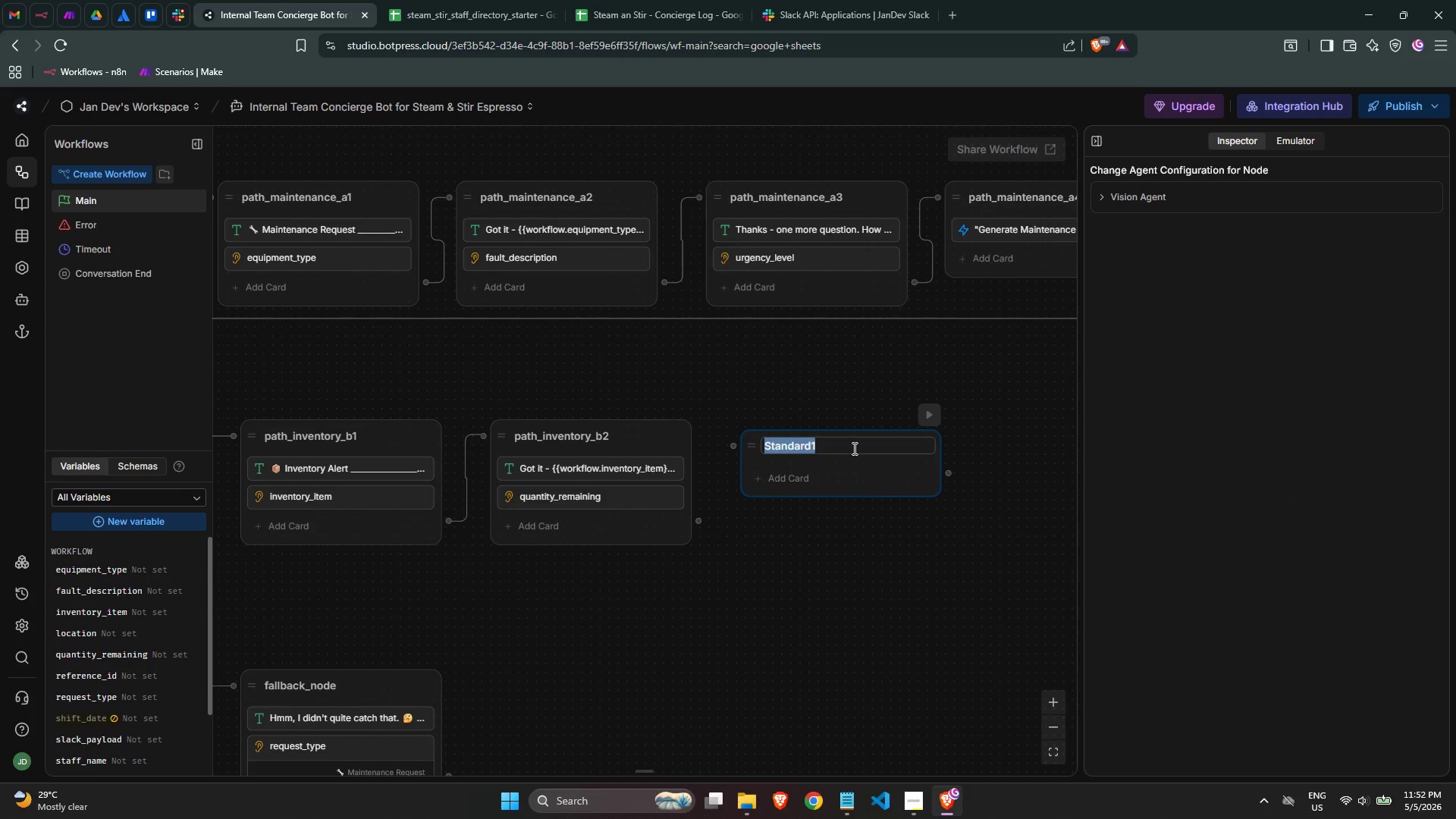 
wait(10.56)
 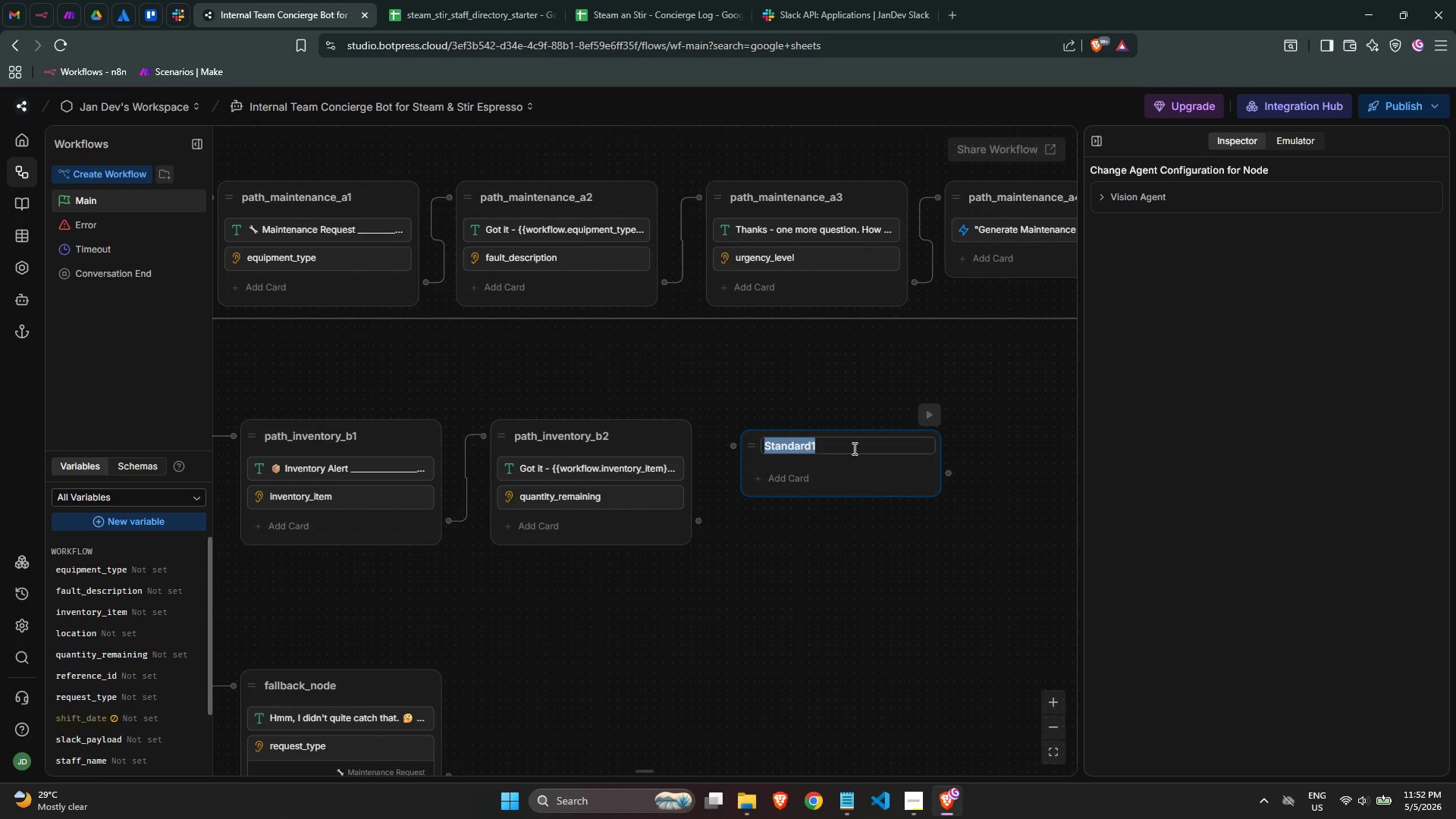 
type(path_inventory_b3)
 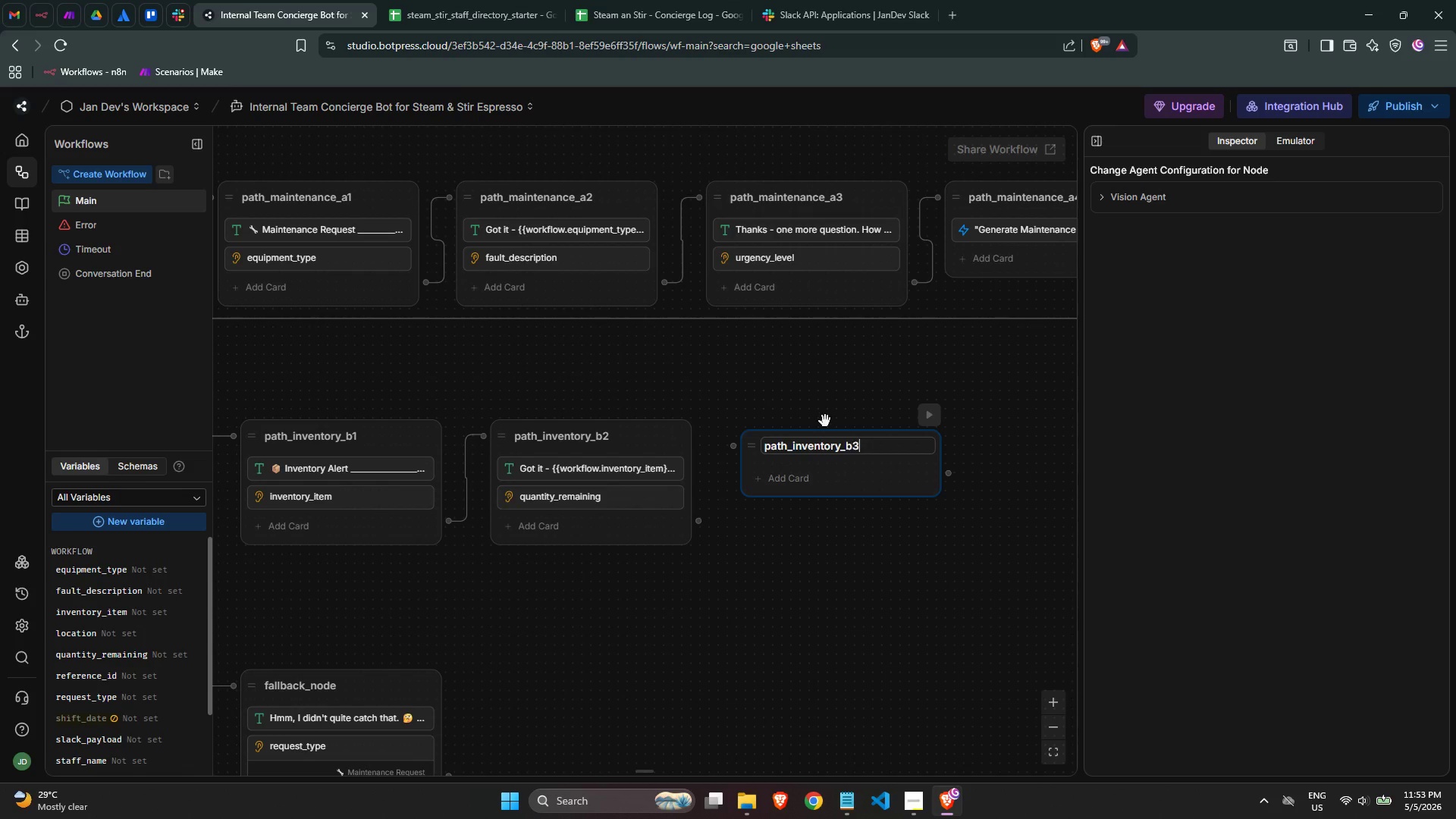 
left_click([800, 390])
 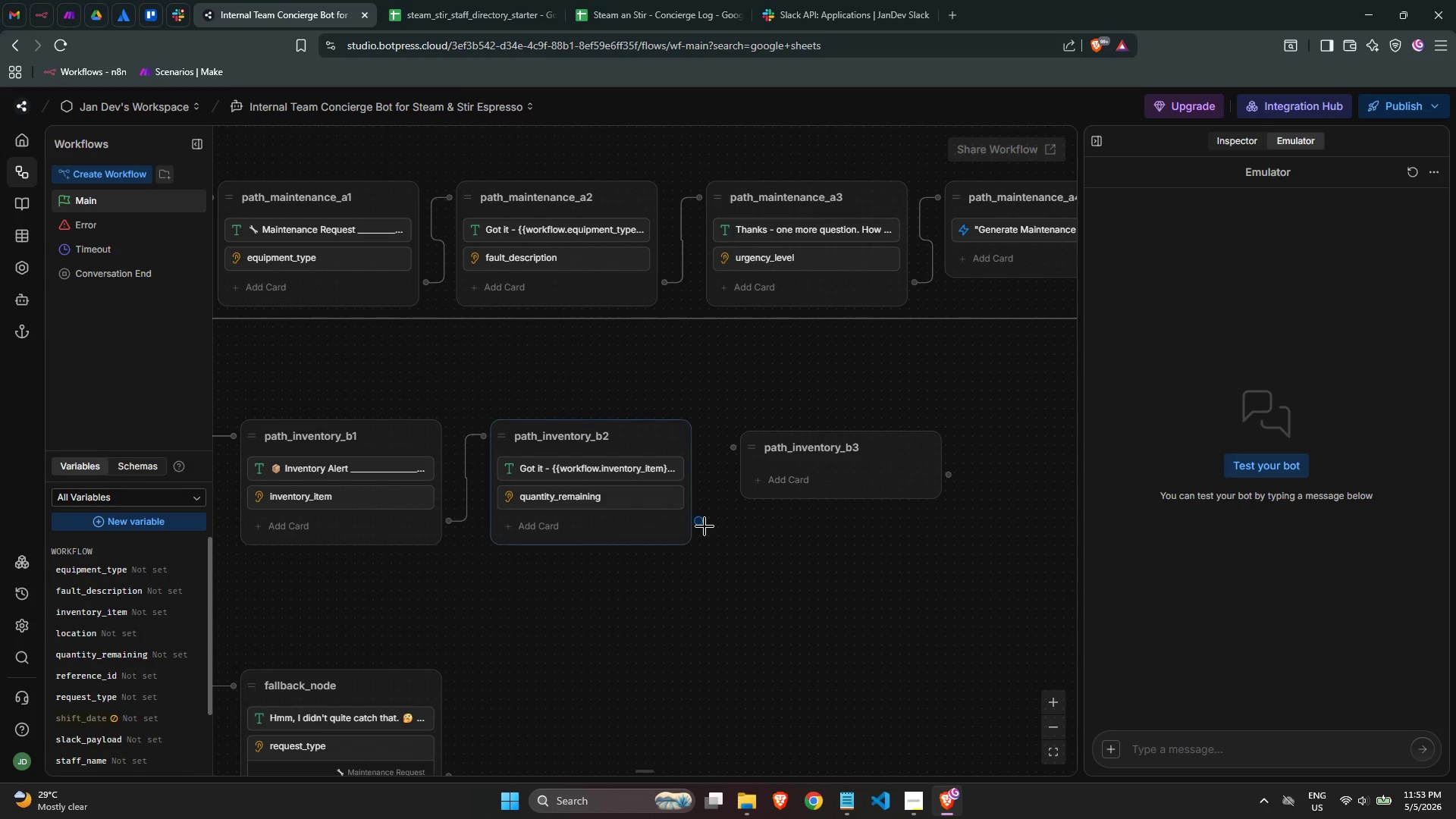 
left_click_drag(start_coordinate=[703, 526], to_coordinate=[736, 451])
 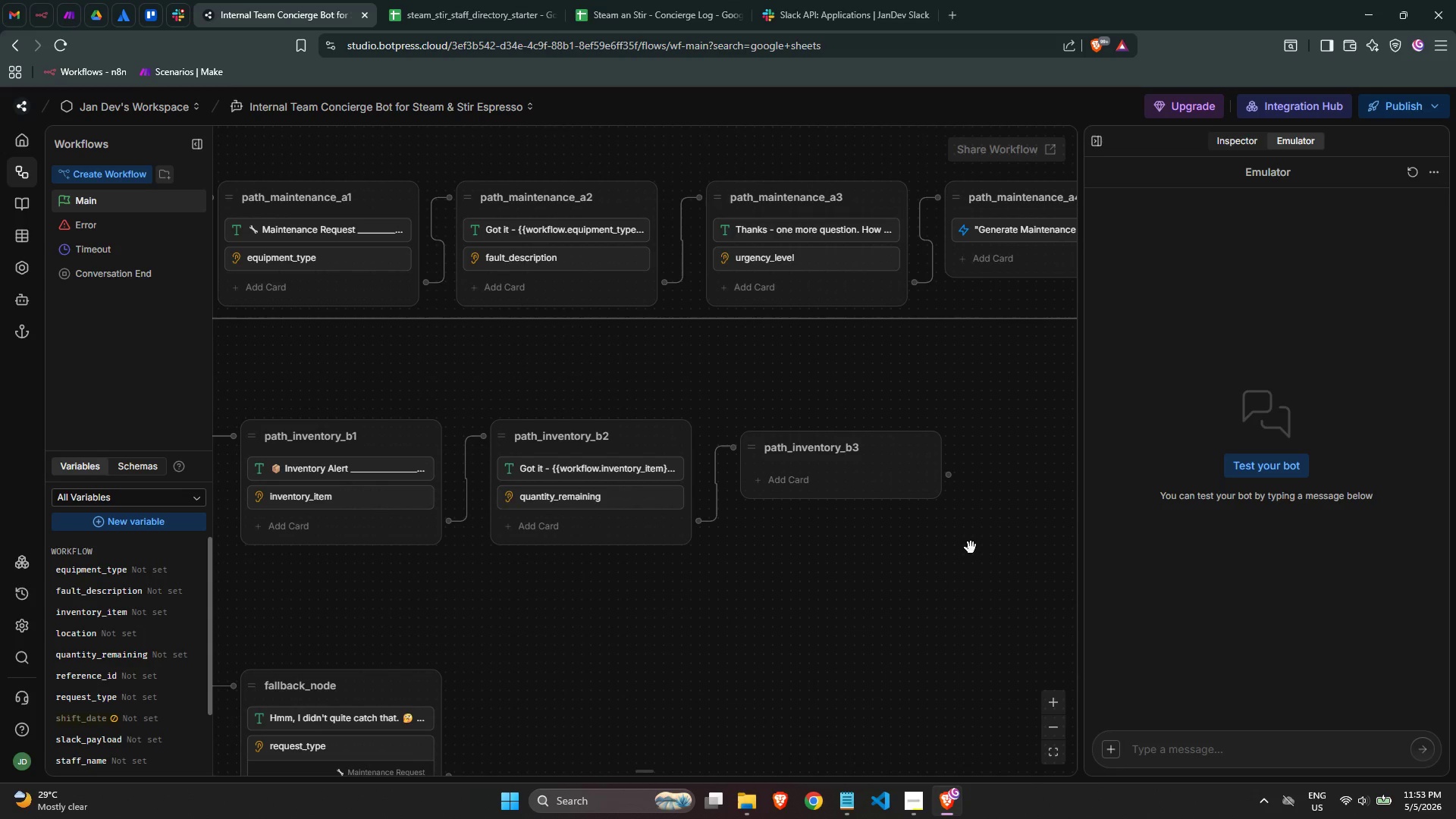 
wait(35.88)
 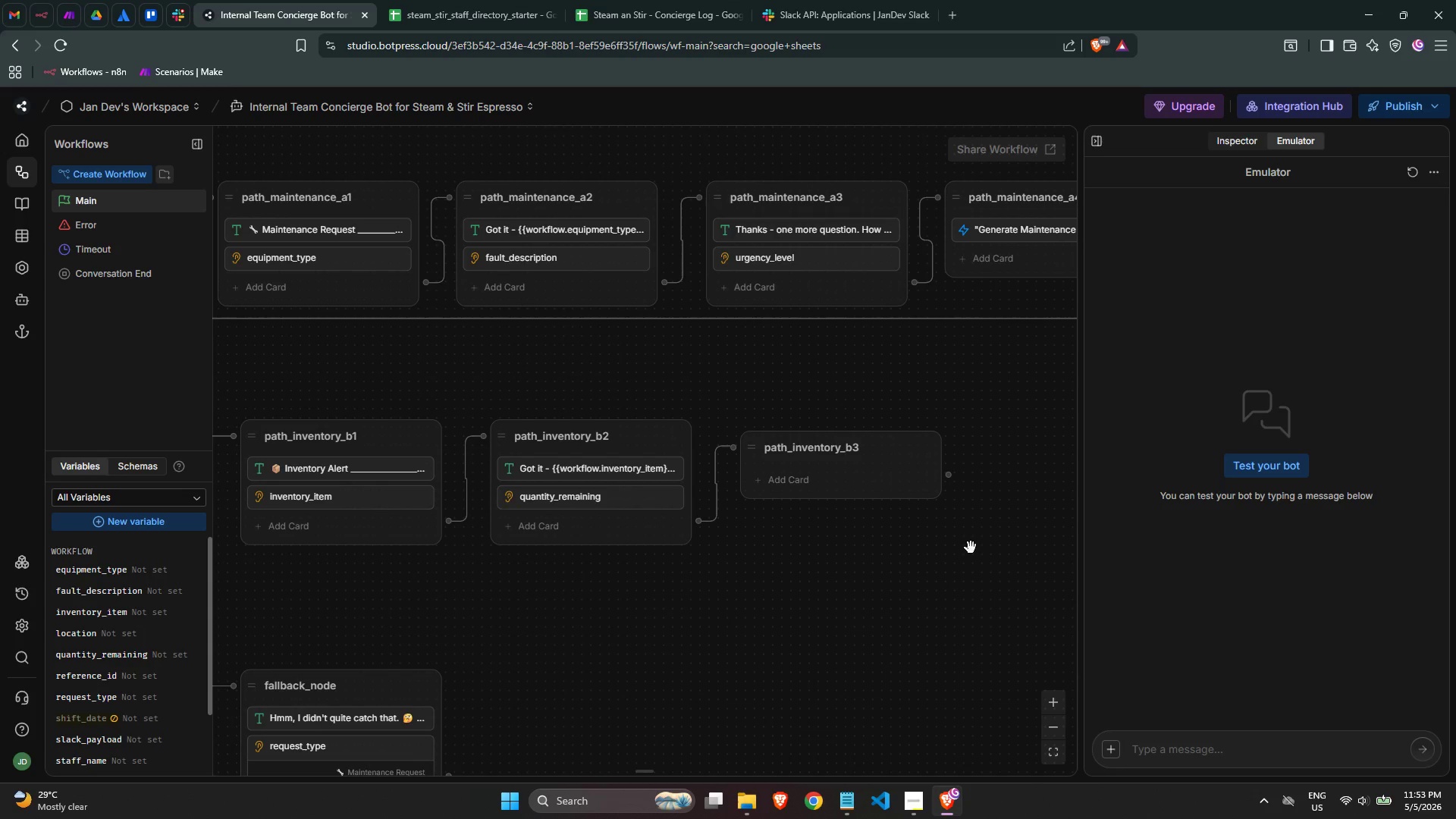 
left_click([840, 483])
 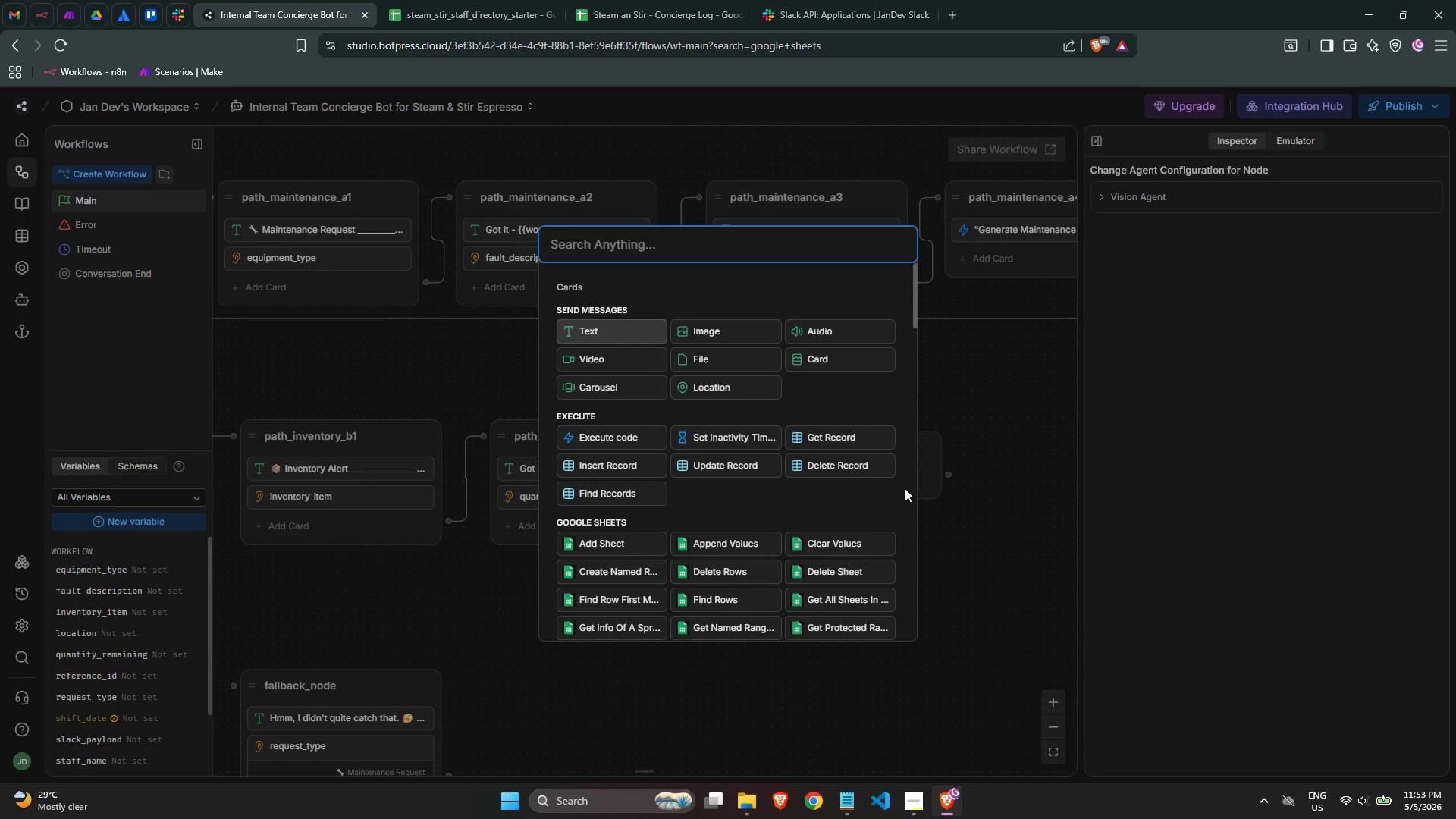 
wait(7.62)
 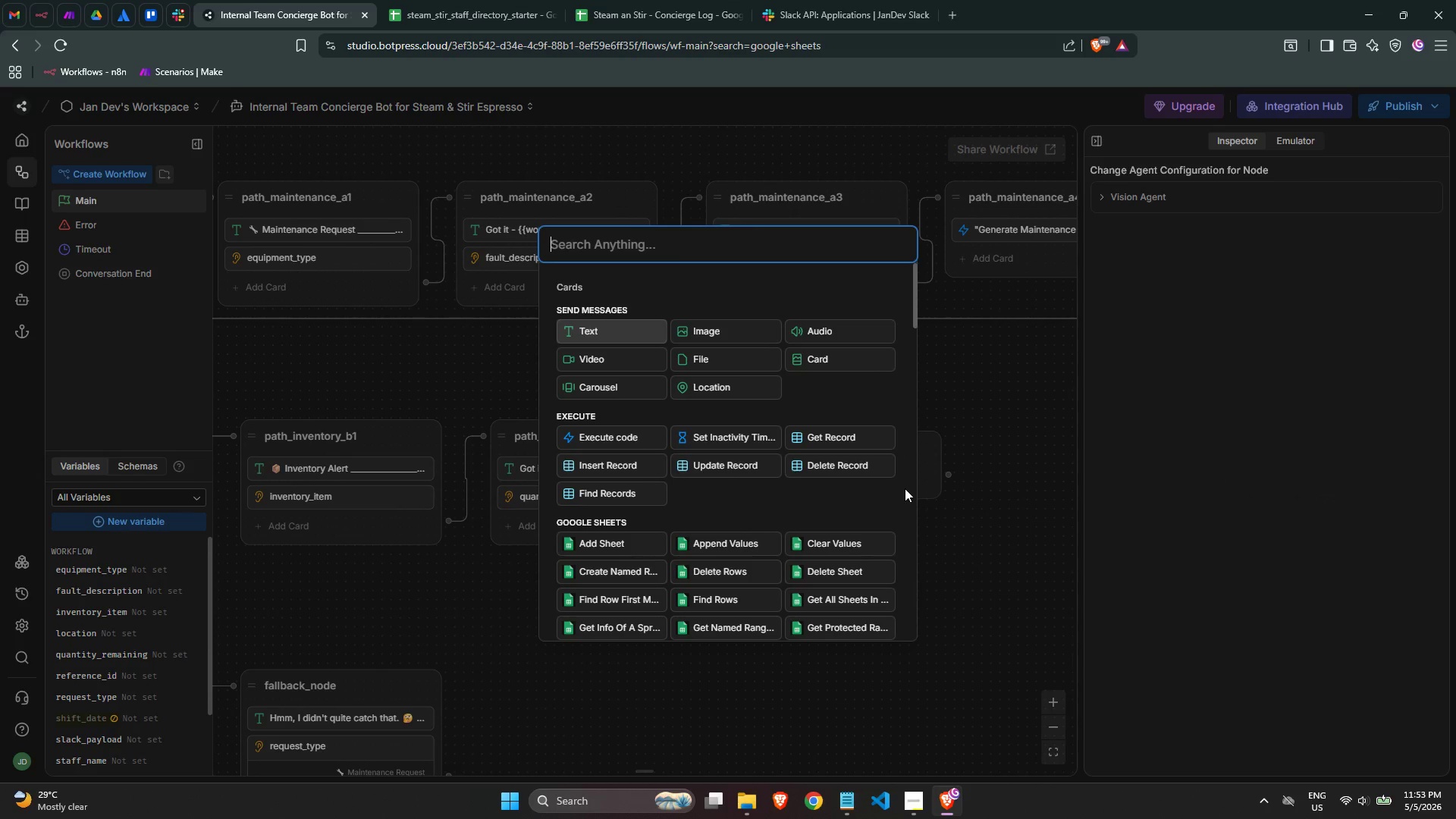 
type(execut)
 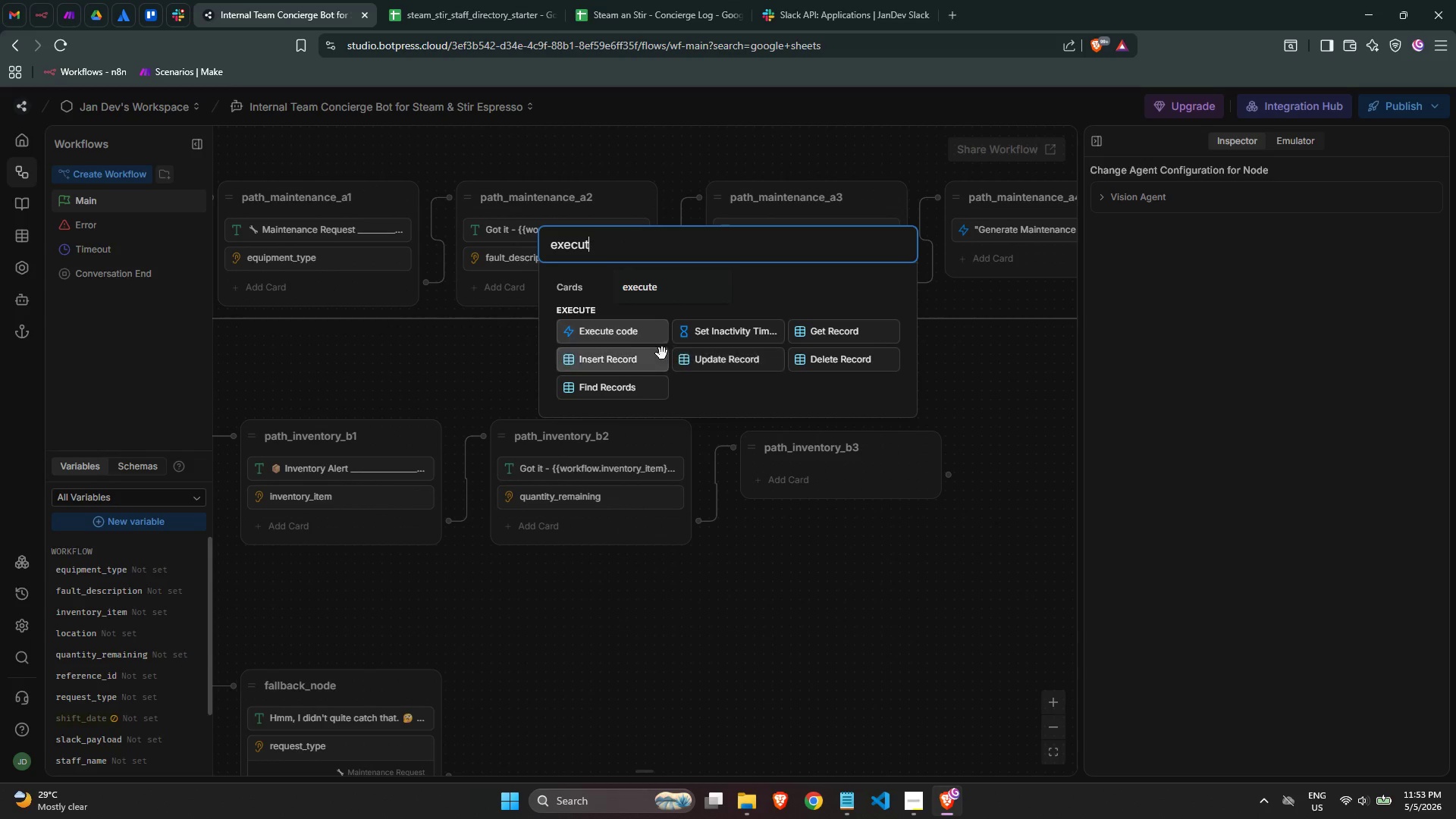 
left_click([620, 336])
 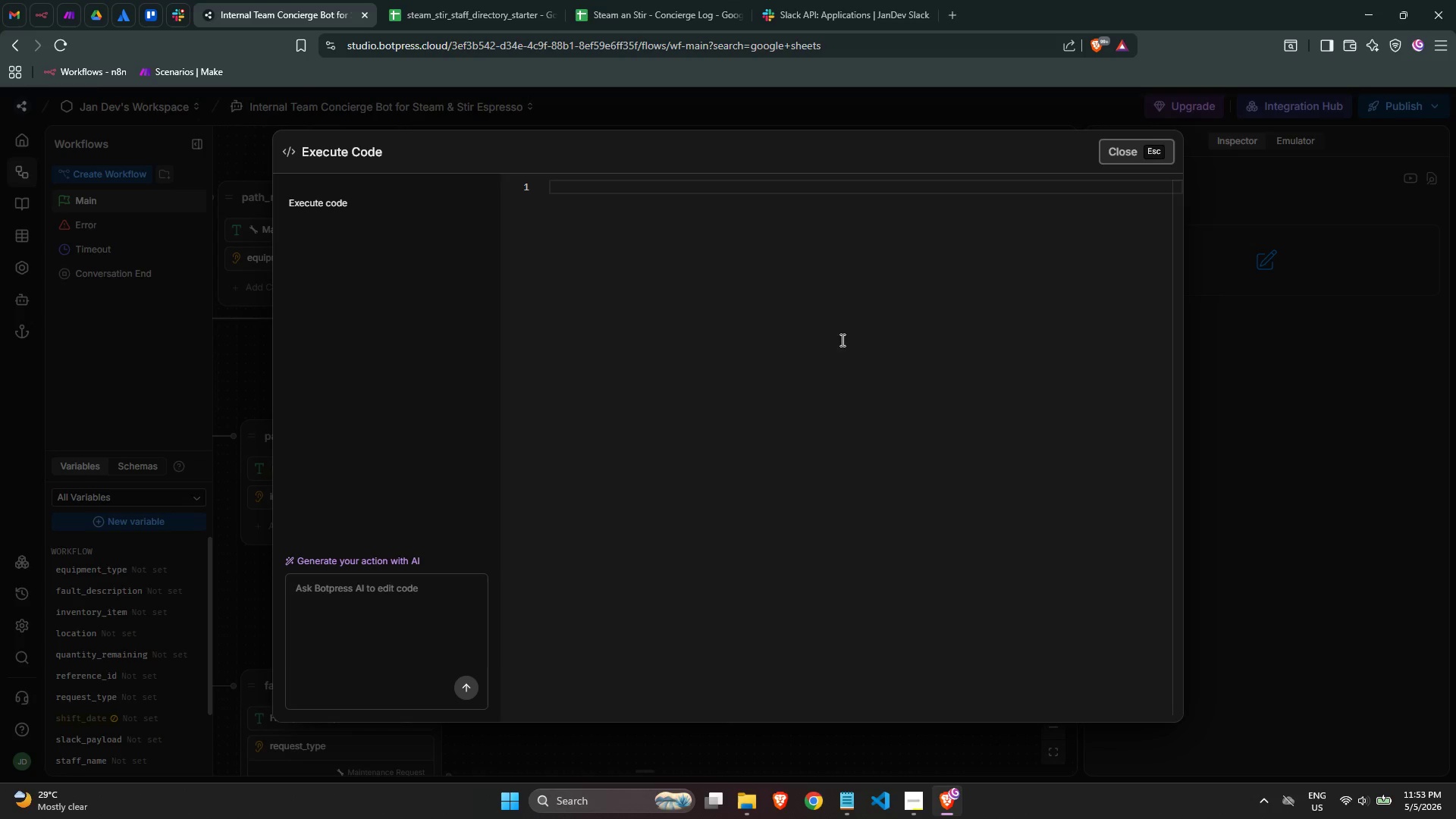 
left_click([638, 192])
 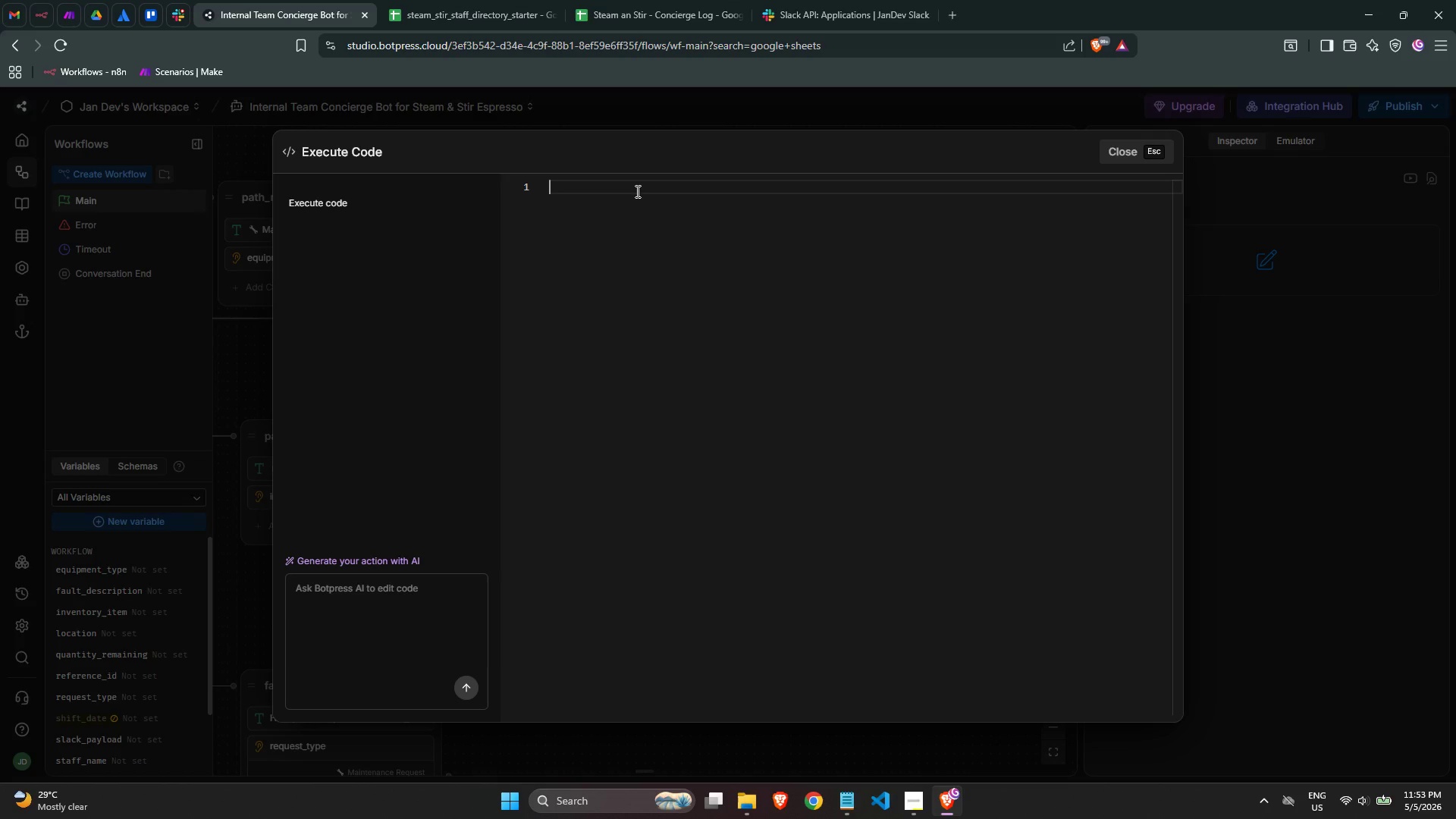 
type(cont)
key(Backspace)
type(st now = new Date)
key(Tab)
type(())
 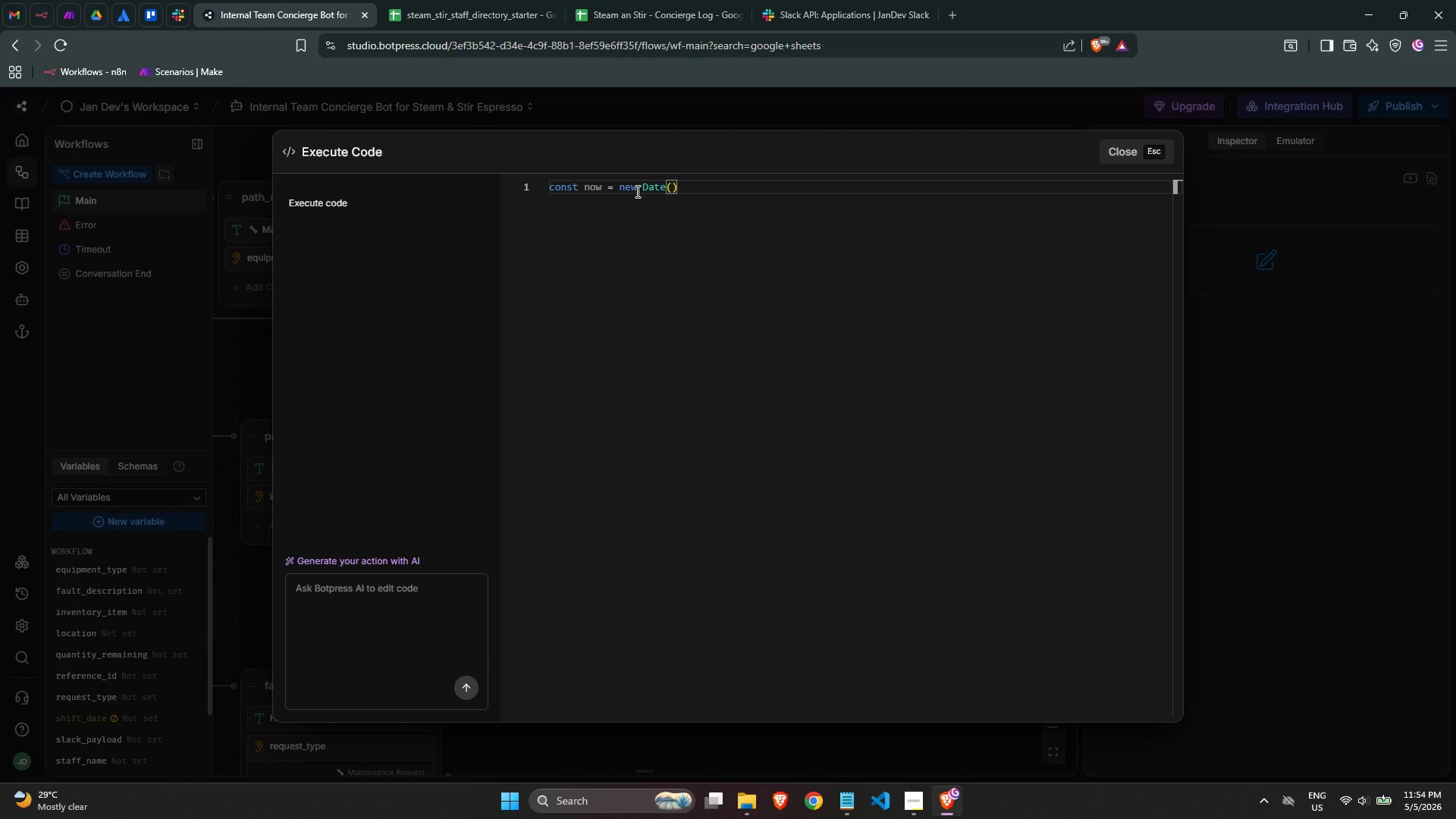 
key(Enter)
 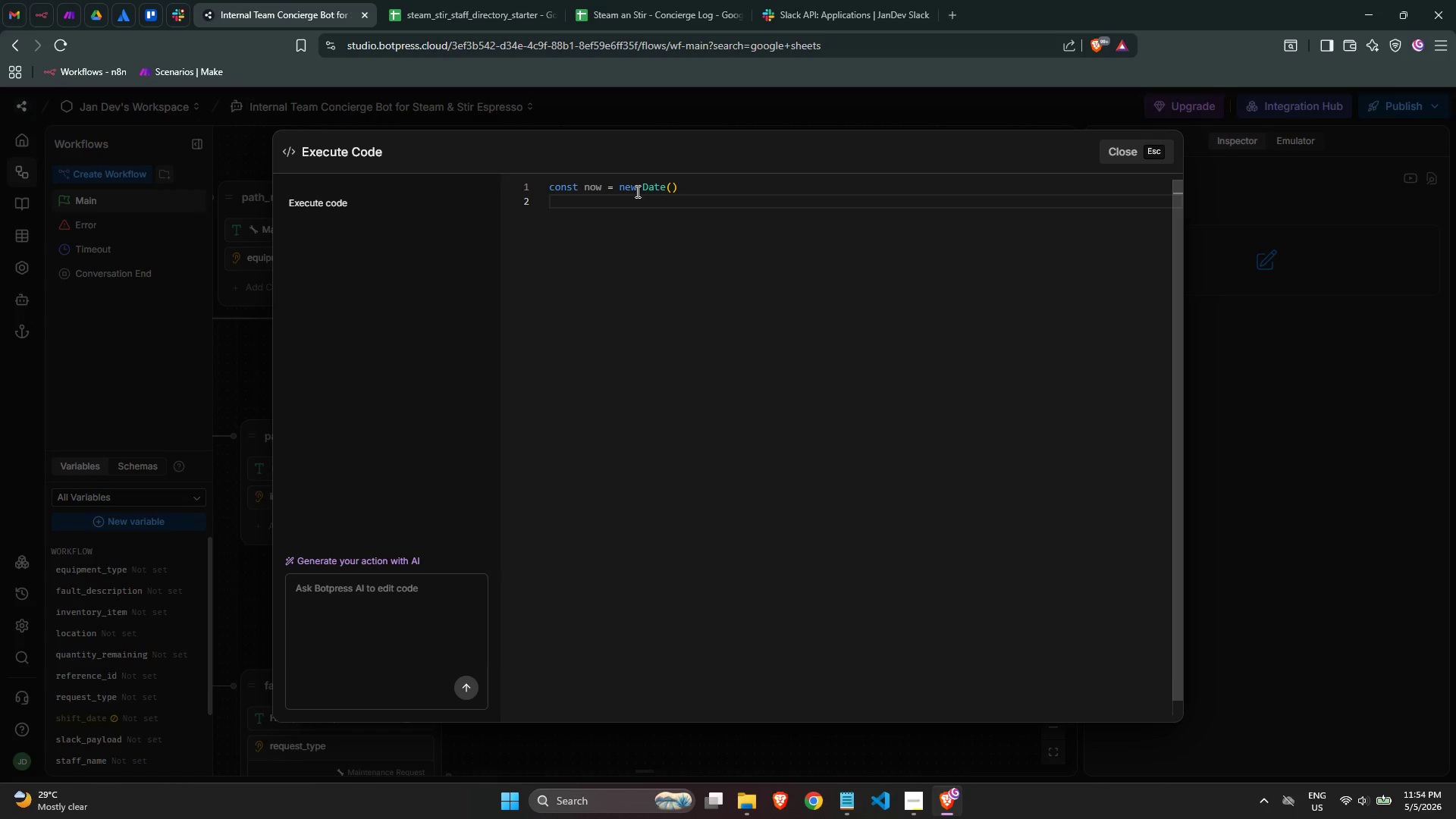 
type(const pad = (n)
 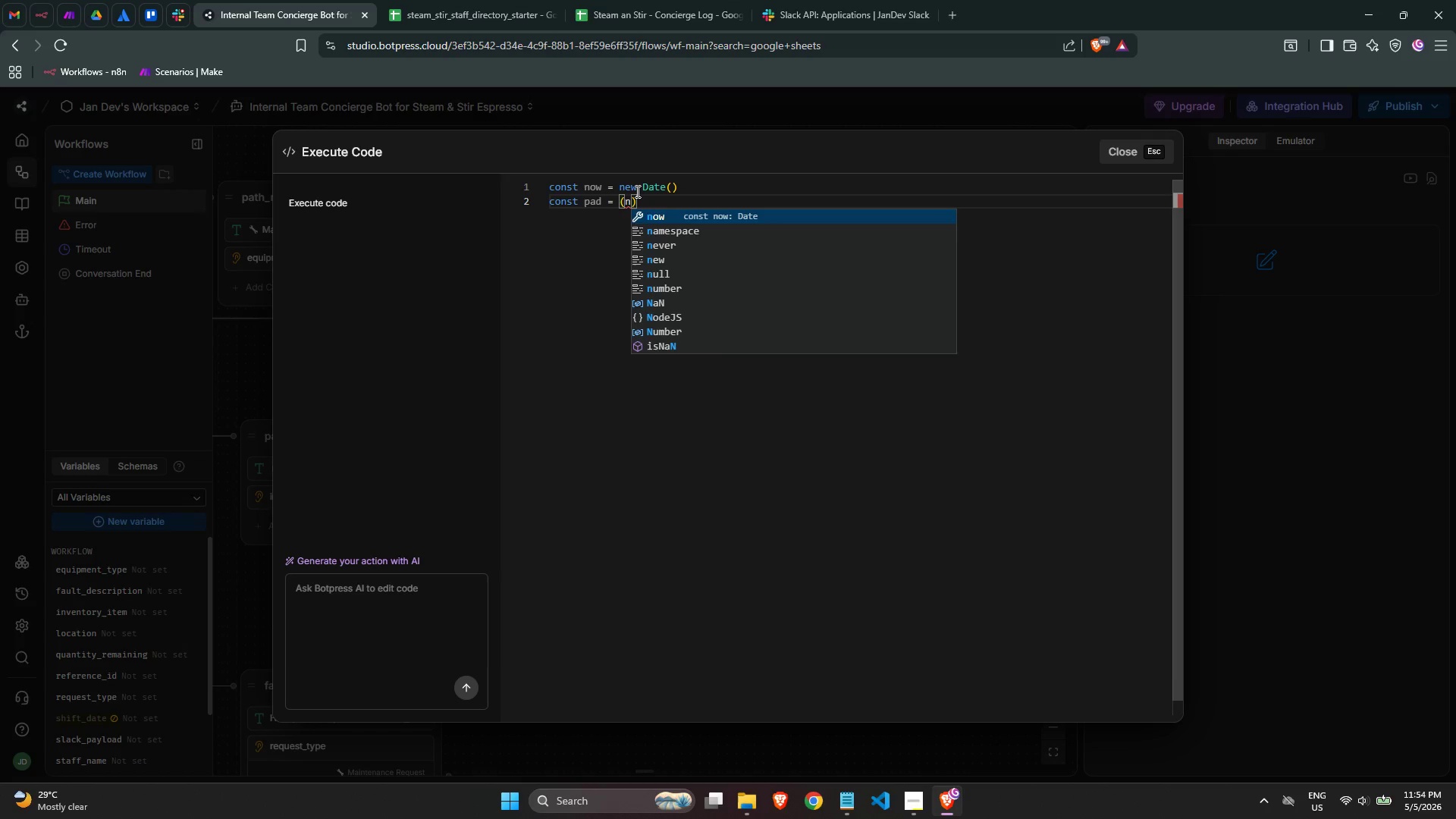 
key(ArrowRight)
 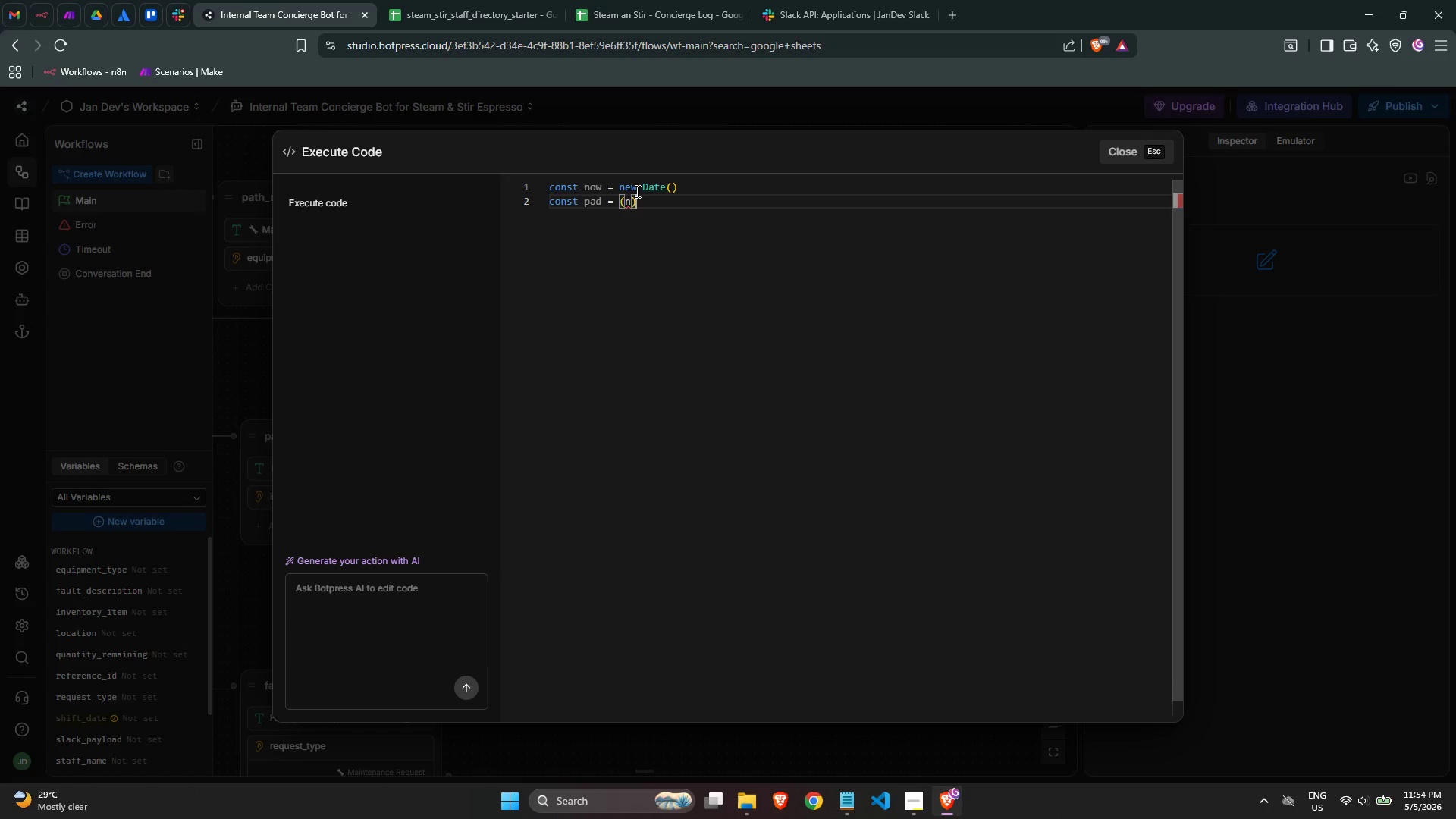 
type( => String(n)
 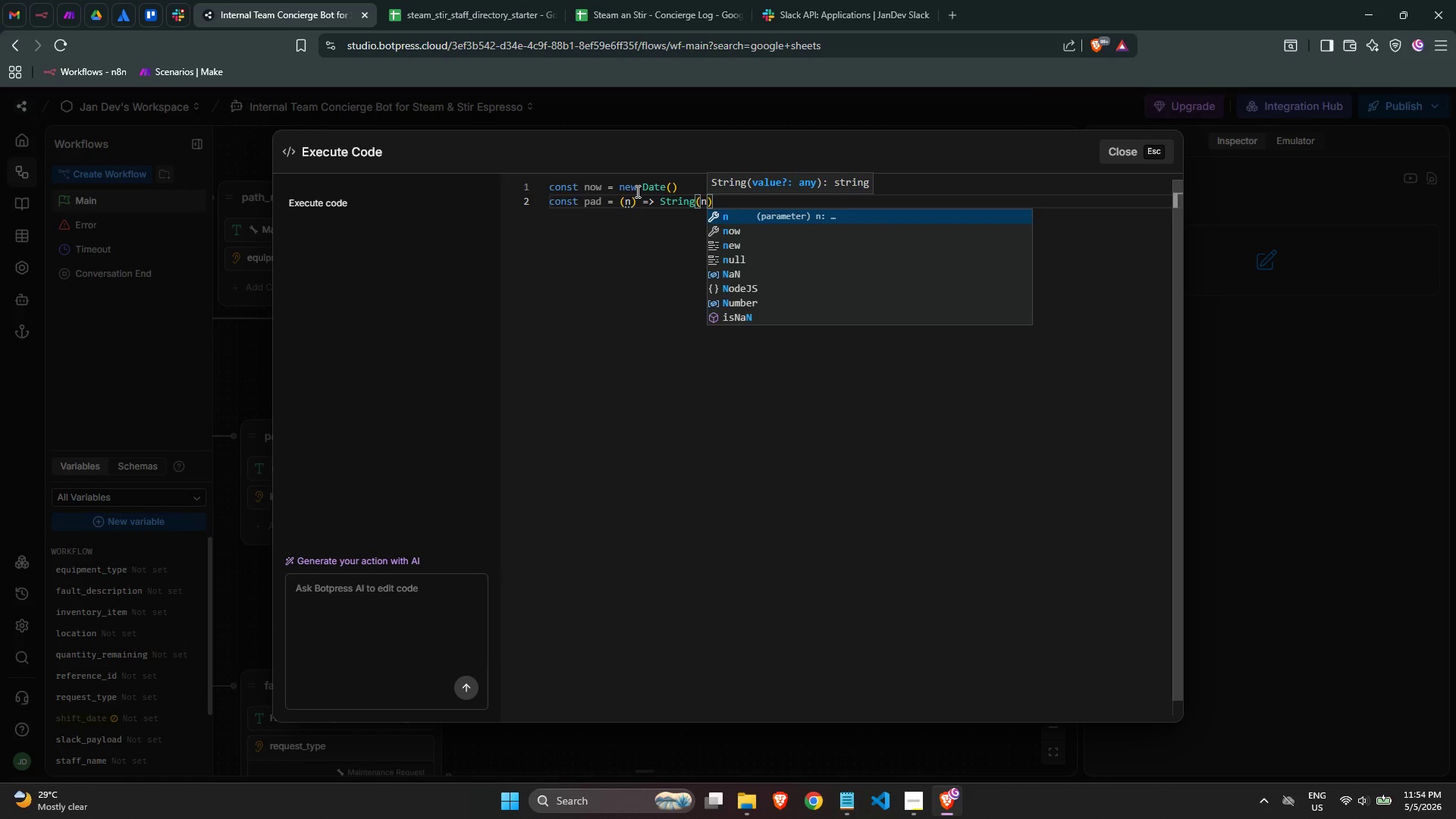 
key(ArrowRight)
 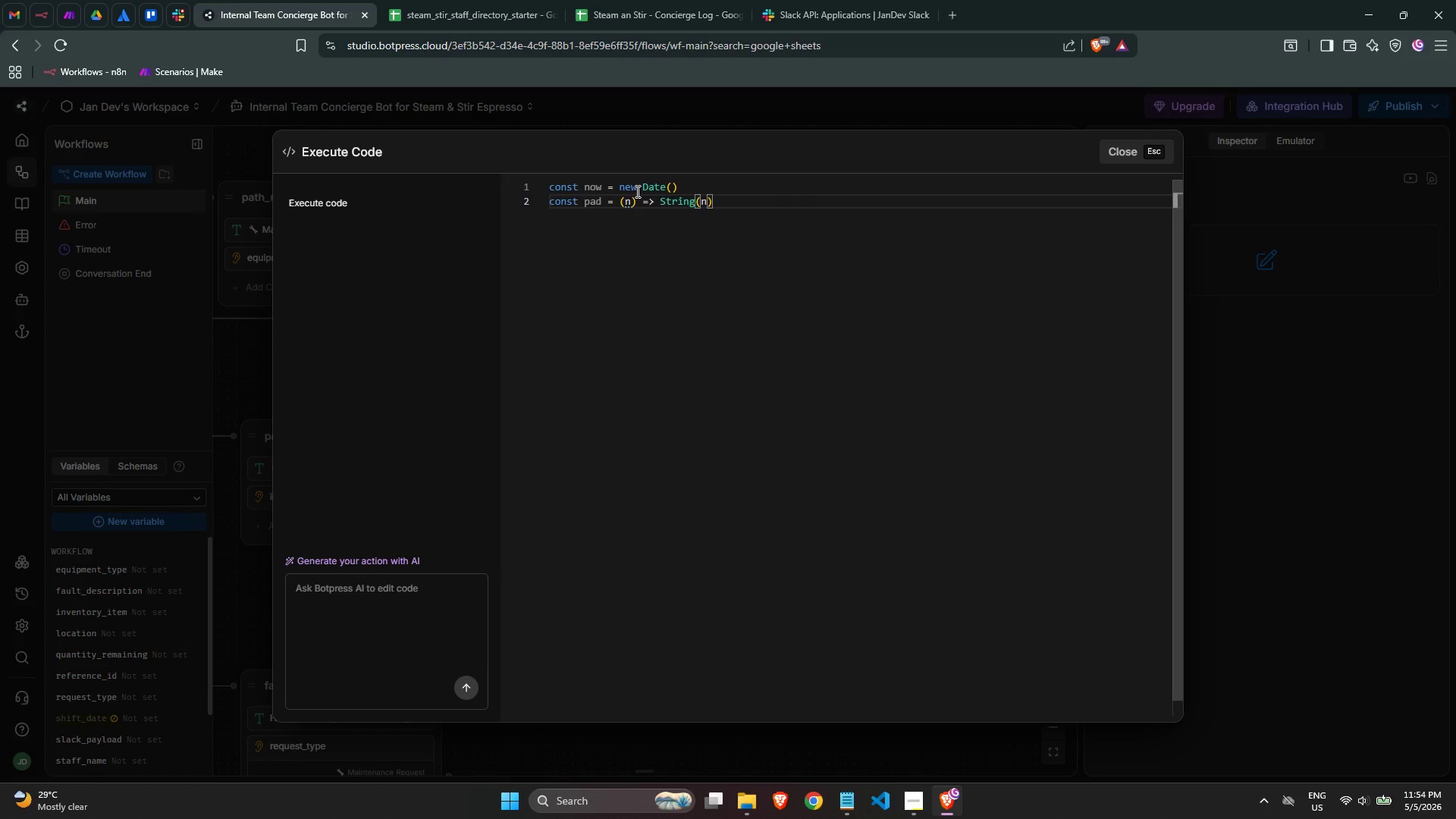 
type(.pads)
 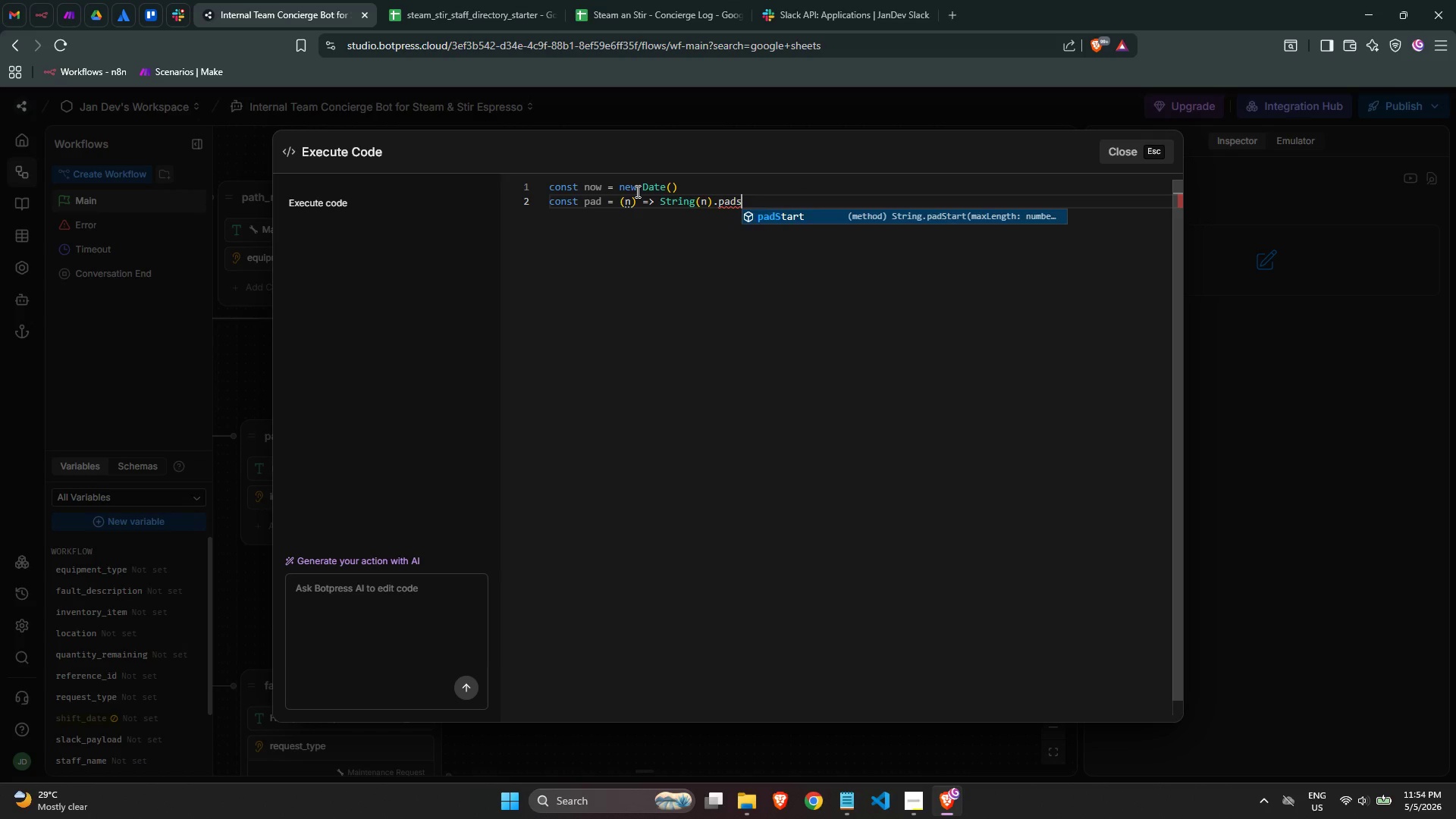 
key(Enter)
 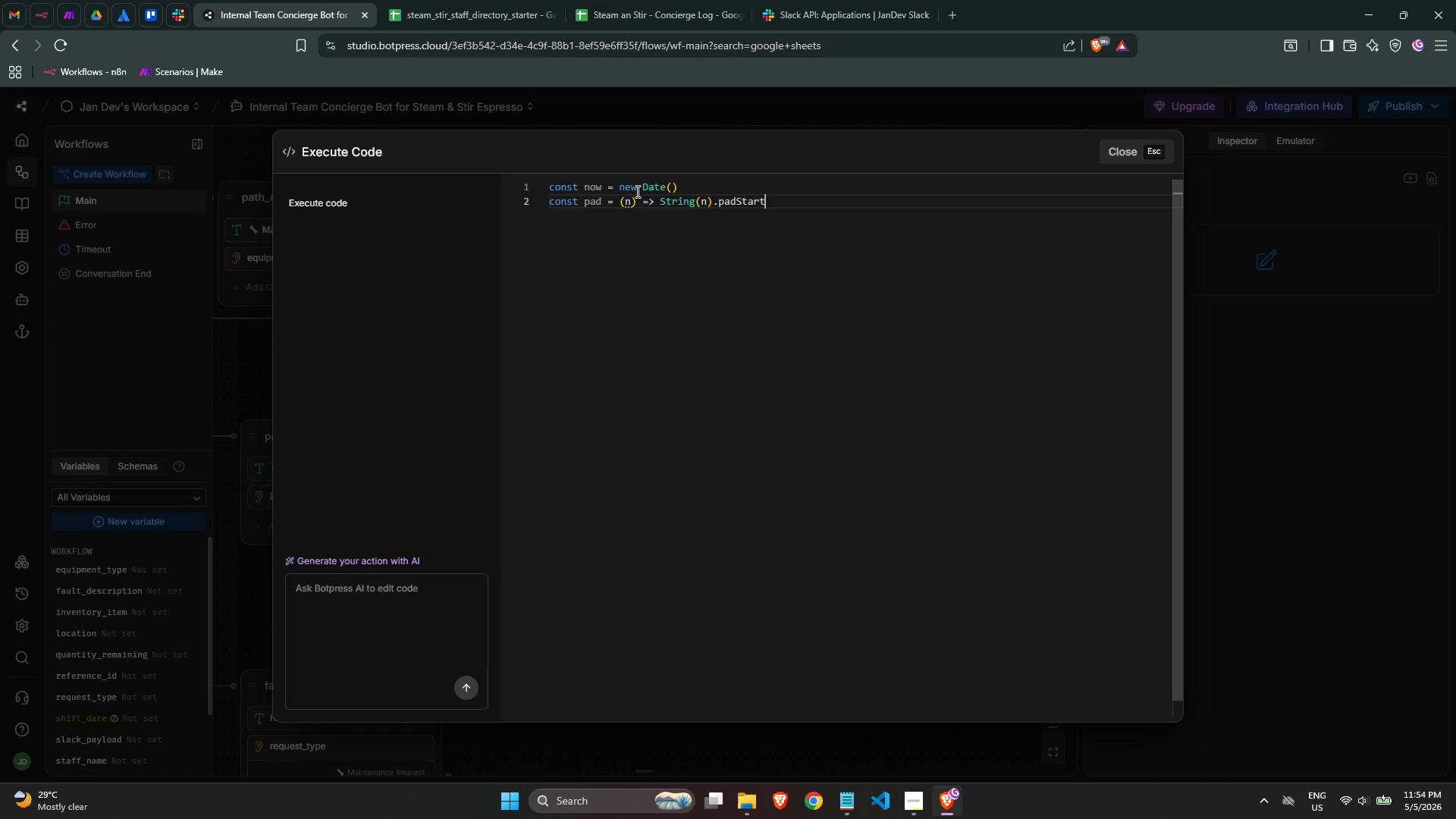 
type((2, 0)
 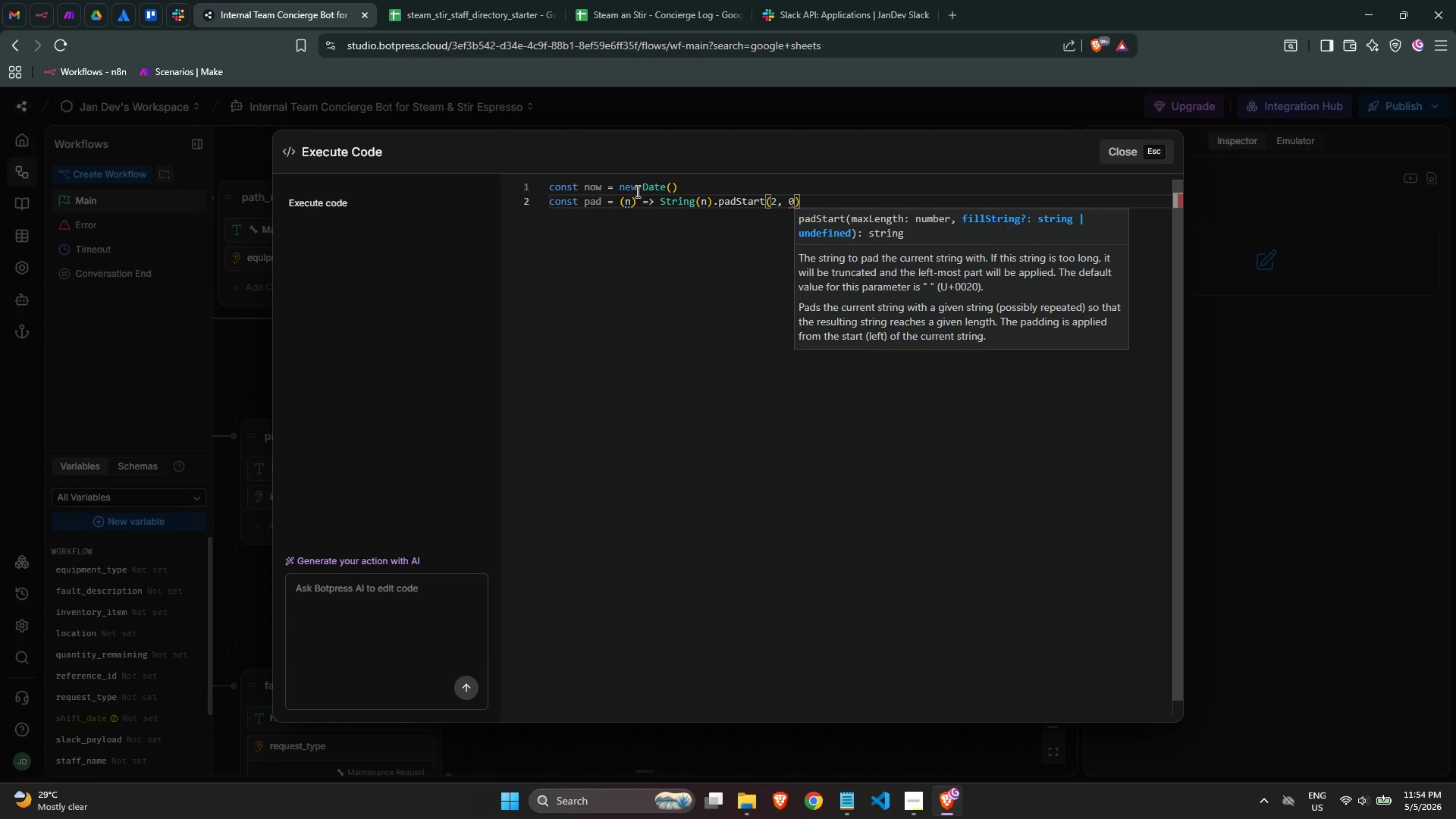 
key(ArrowRight)
 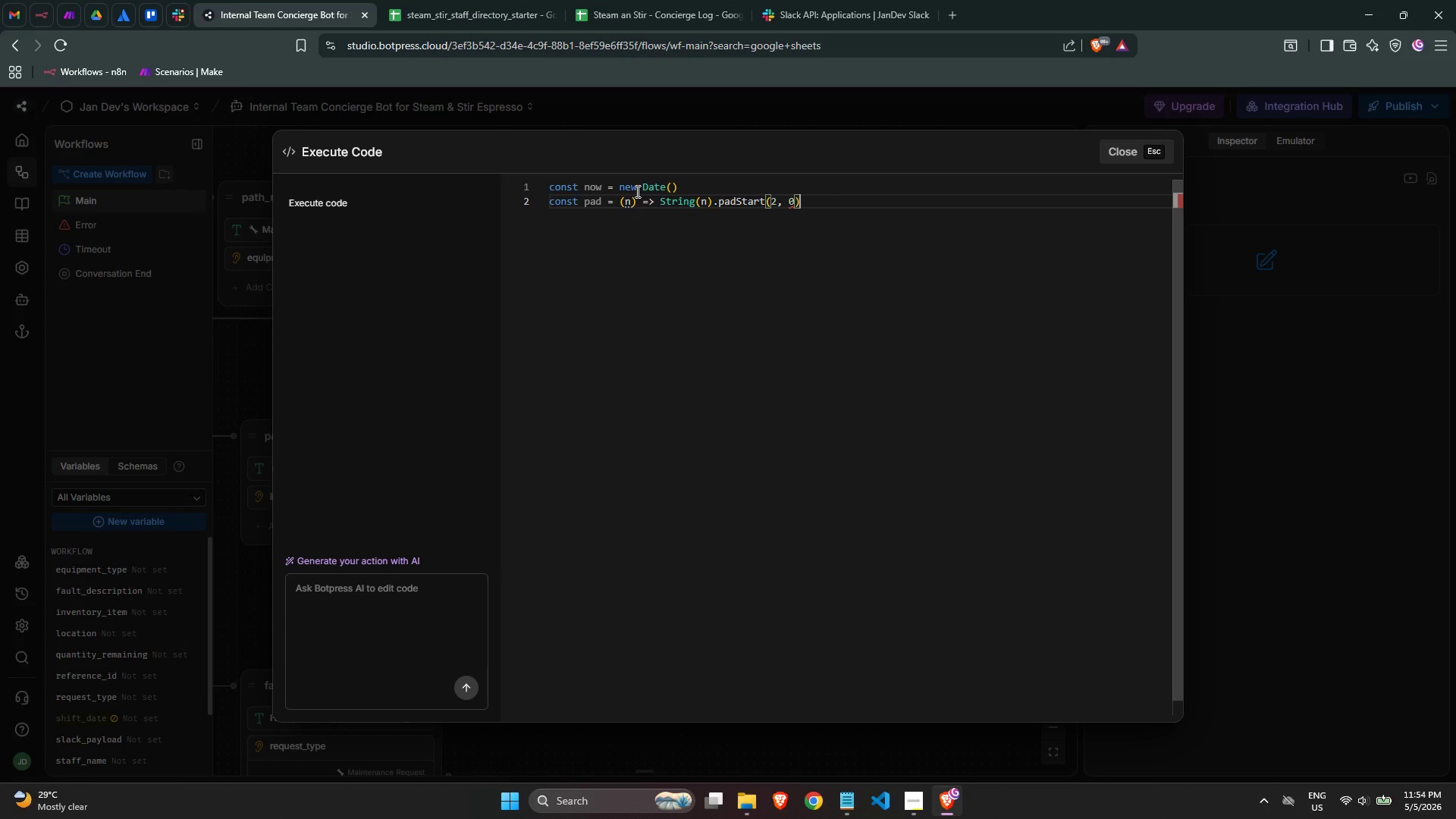 
key(Enter)
 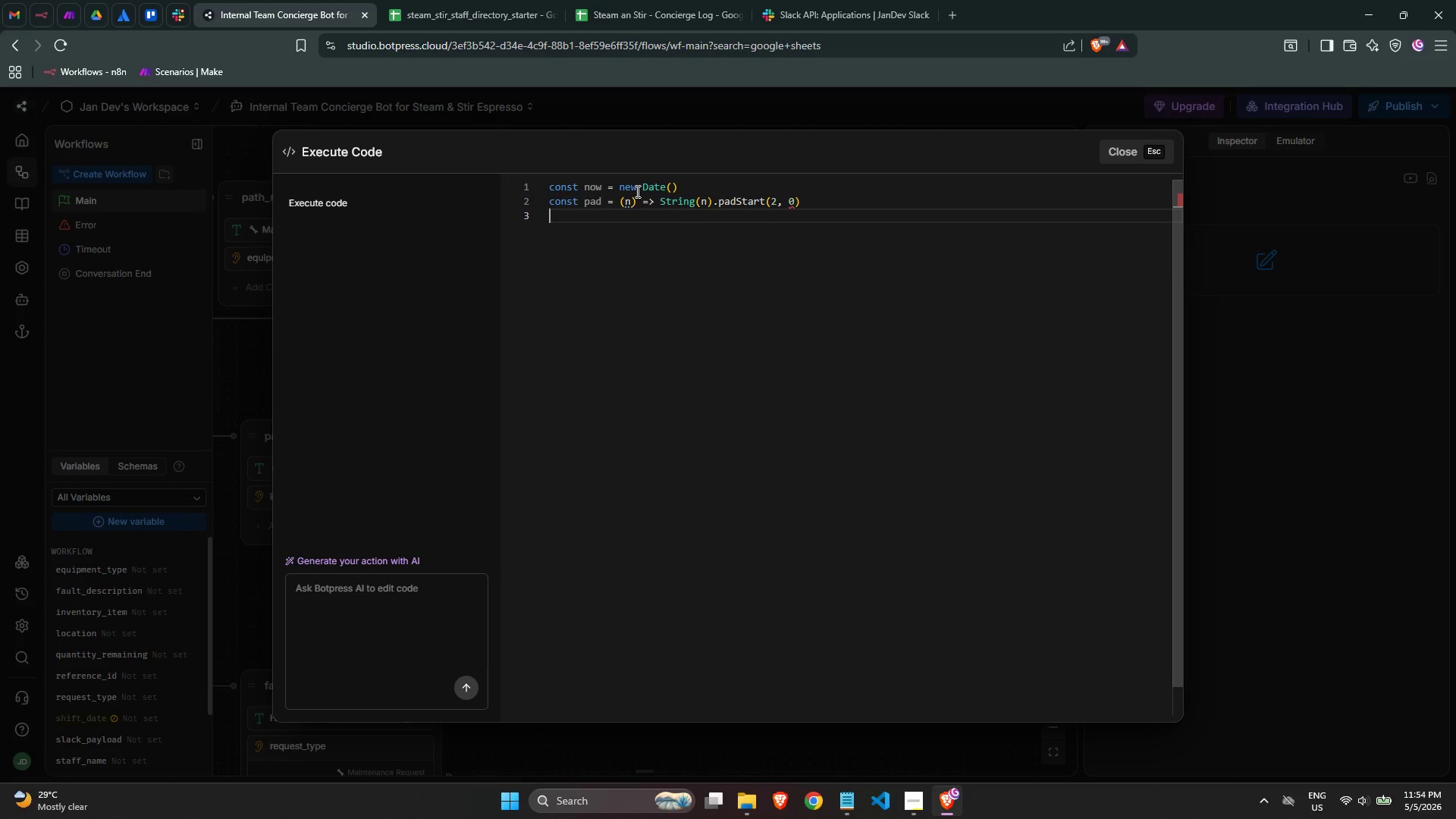 
type(cos)
key(Backspace)
type(nst dateP)
 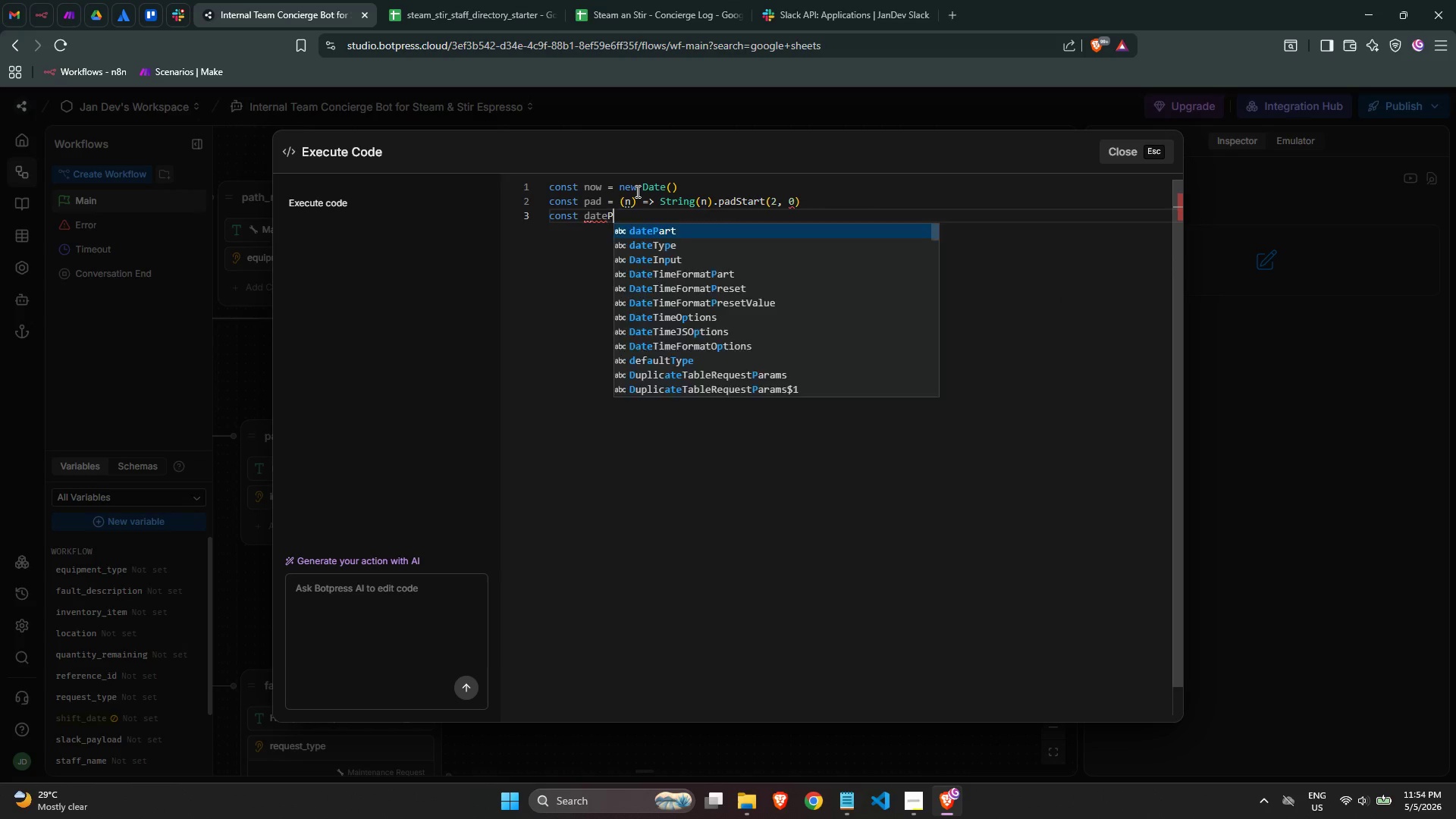 
key(Enter)
 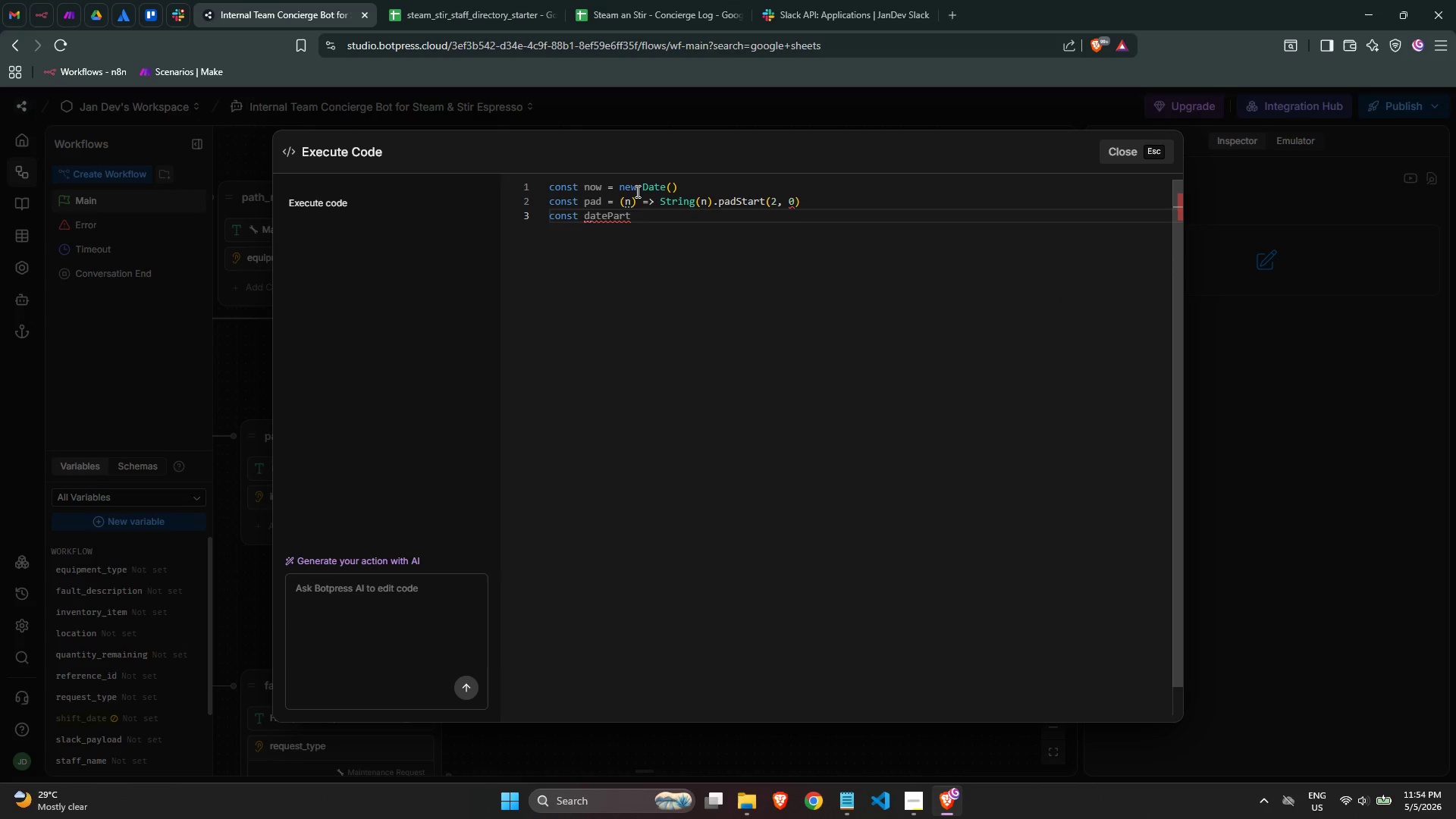 
type( = `${mp)
key(Backspace)
key(Backspace)
type(nw)
key(Backspace)
 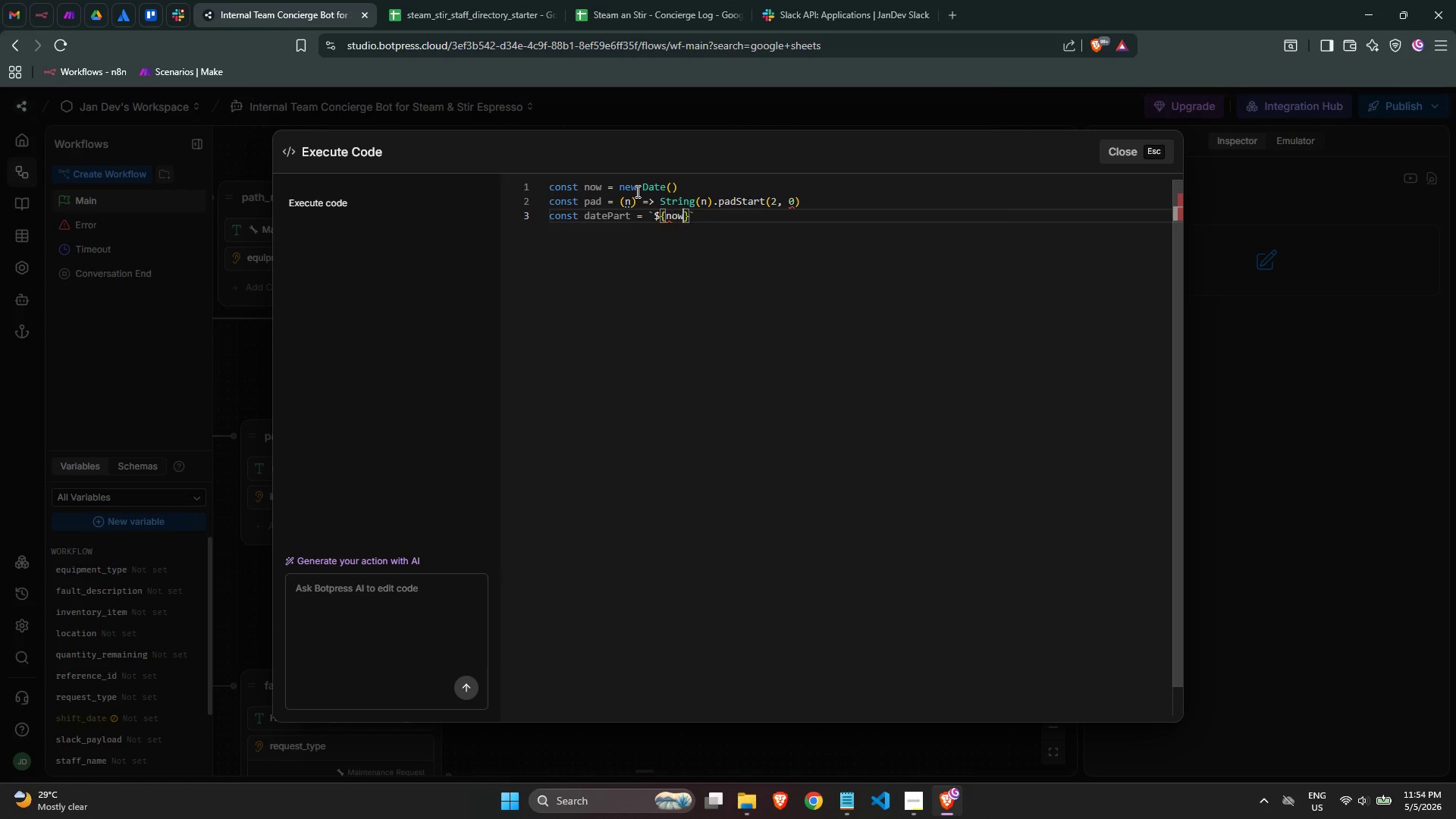 
 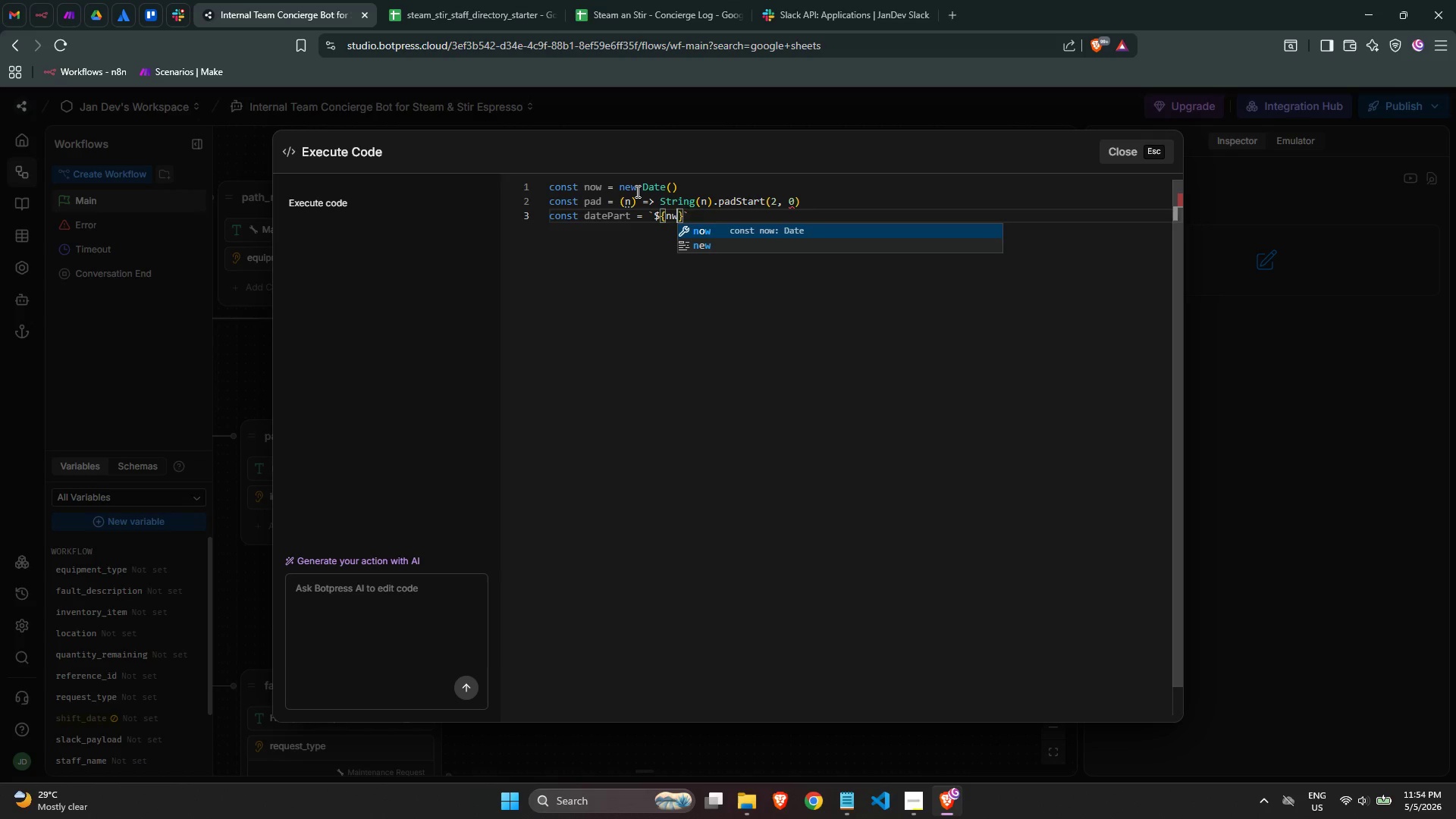 
key(Enter)
 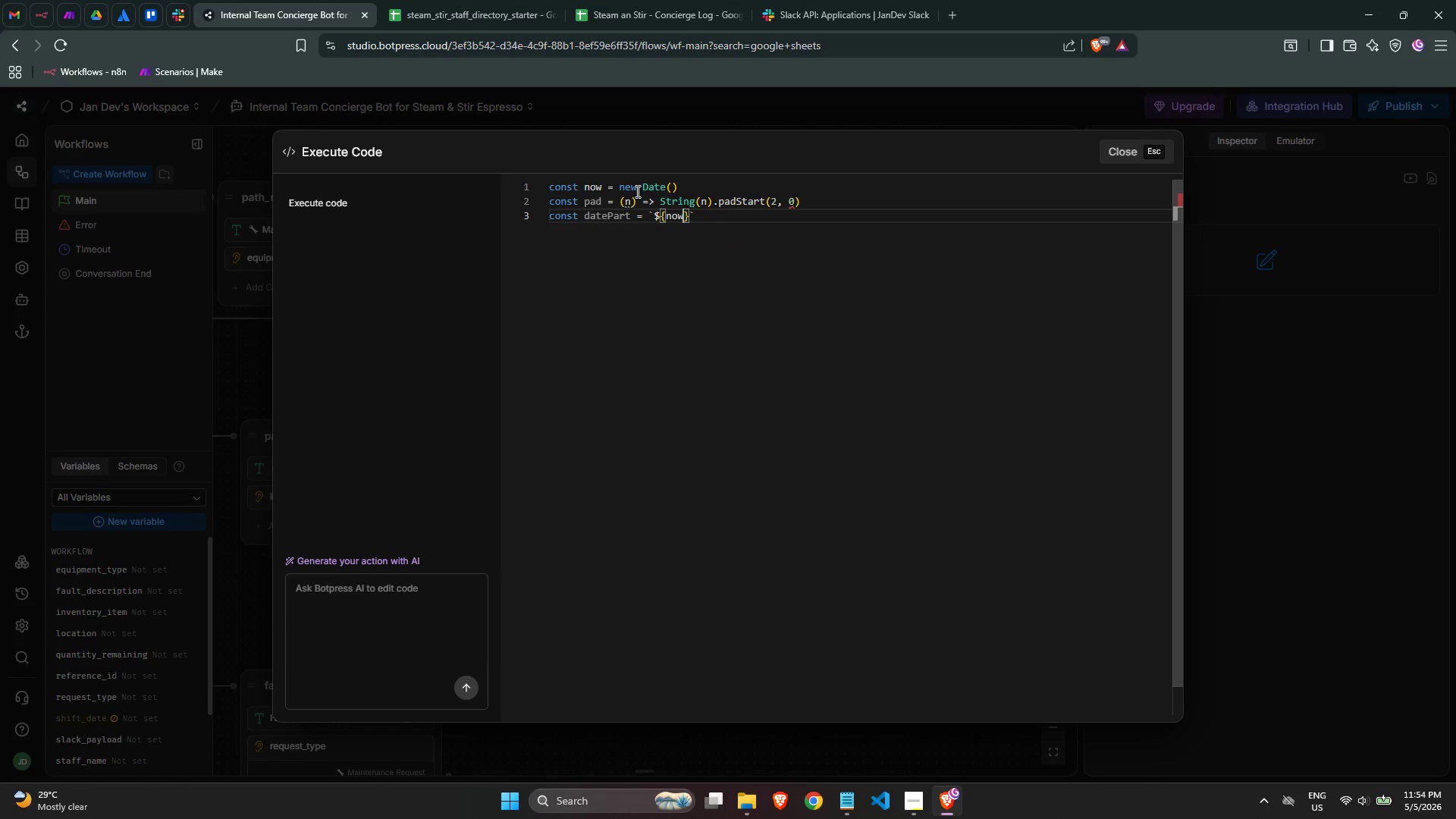 
type(.getFul)
 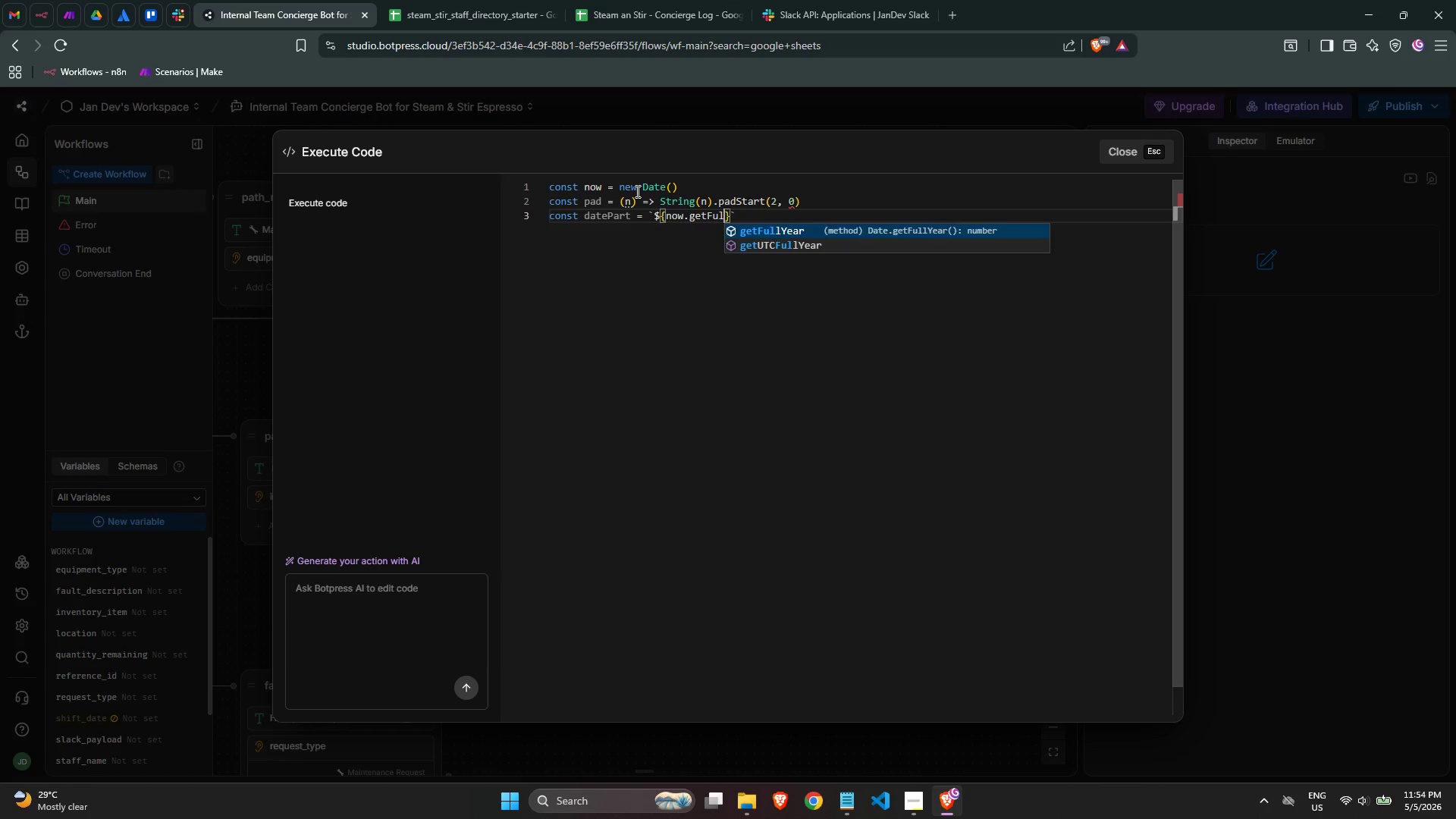 
key(Enter)
 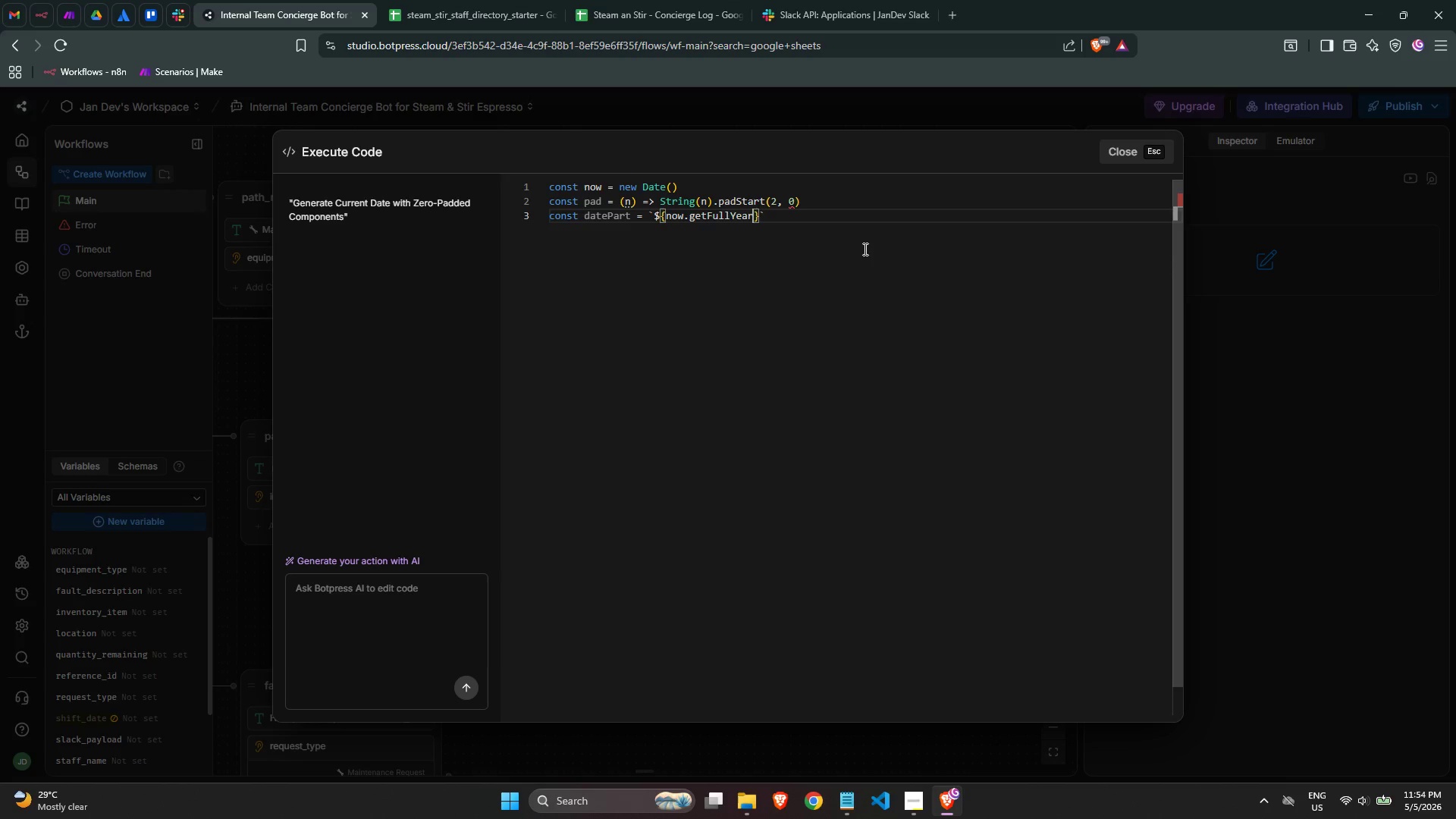 
wait(7.11)
 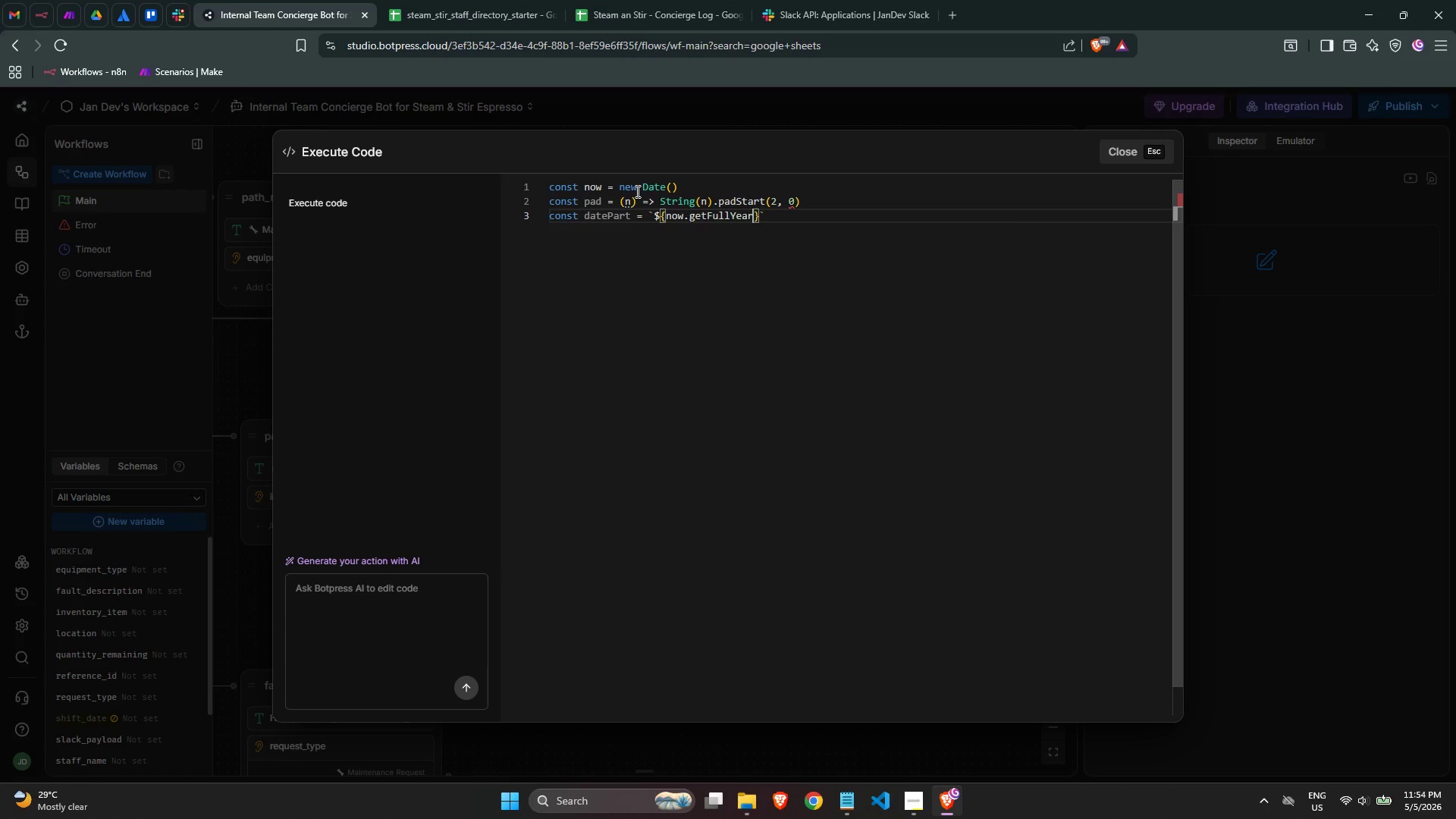 
type(())
 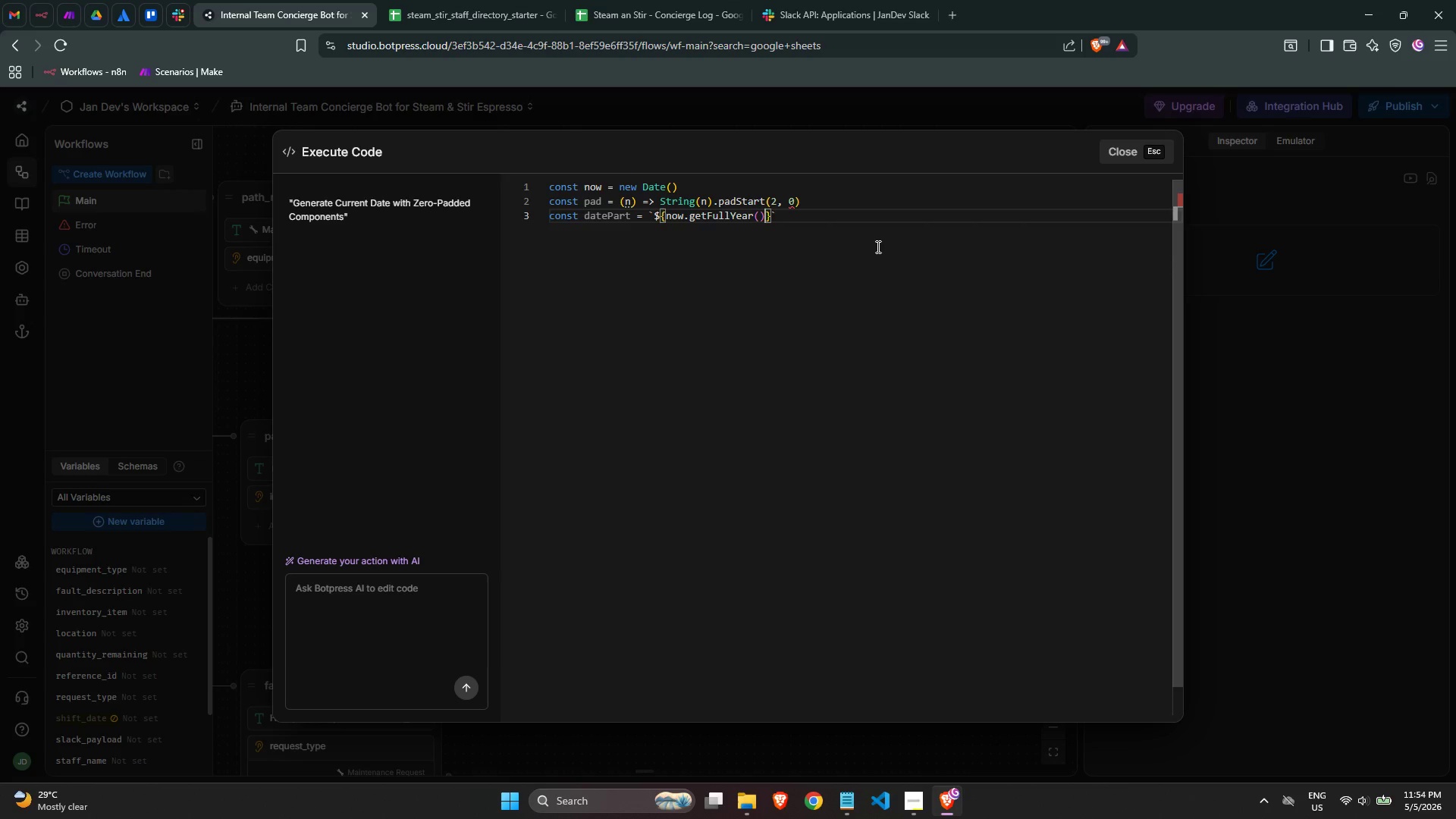 
key(ArrowRight)
 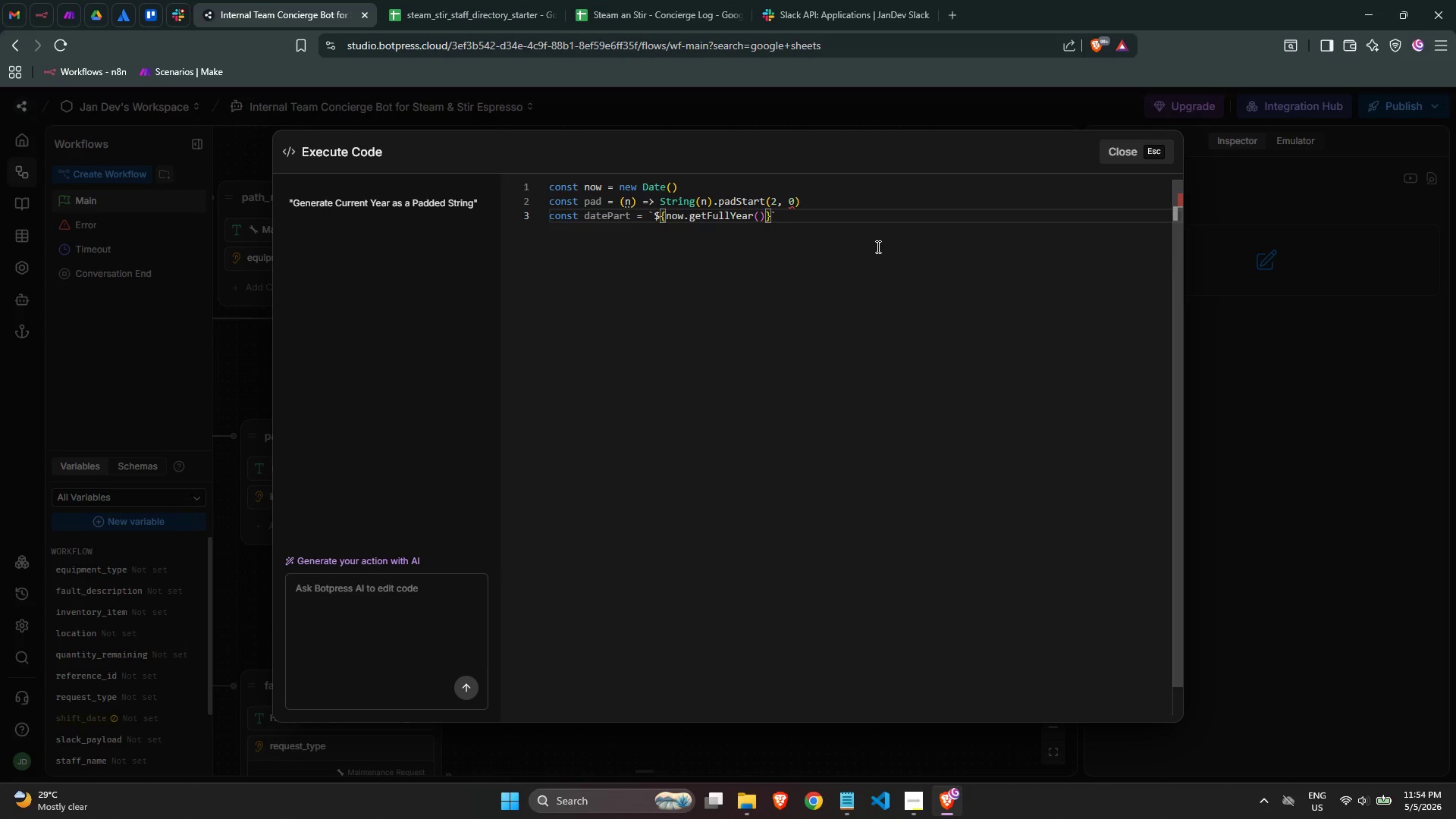 
type($pad)
 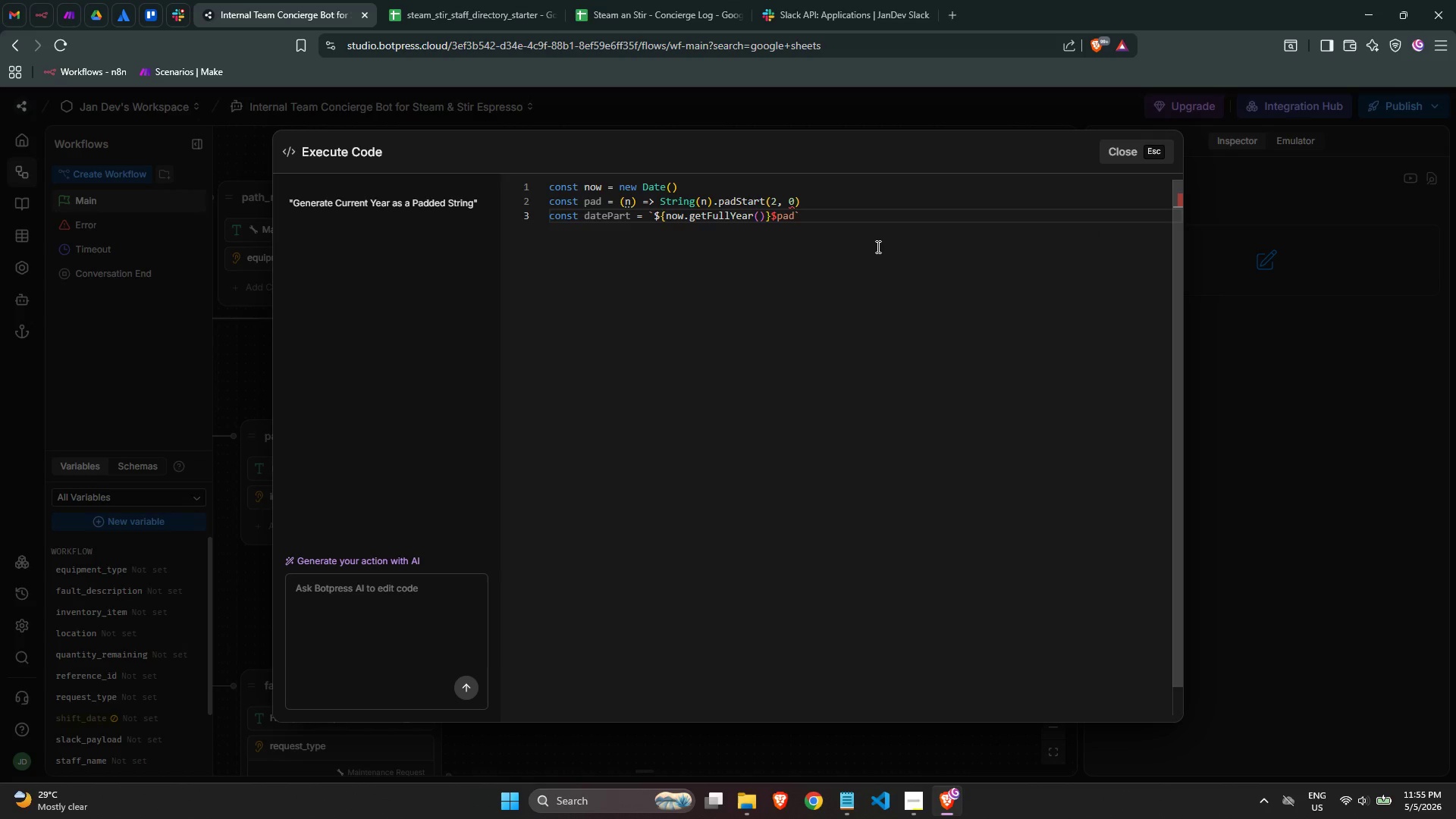 
key(Backspace)
key(Backspace)
key(Backspace)
type({pad(now)
 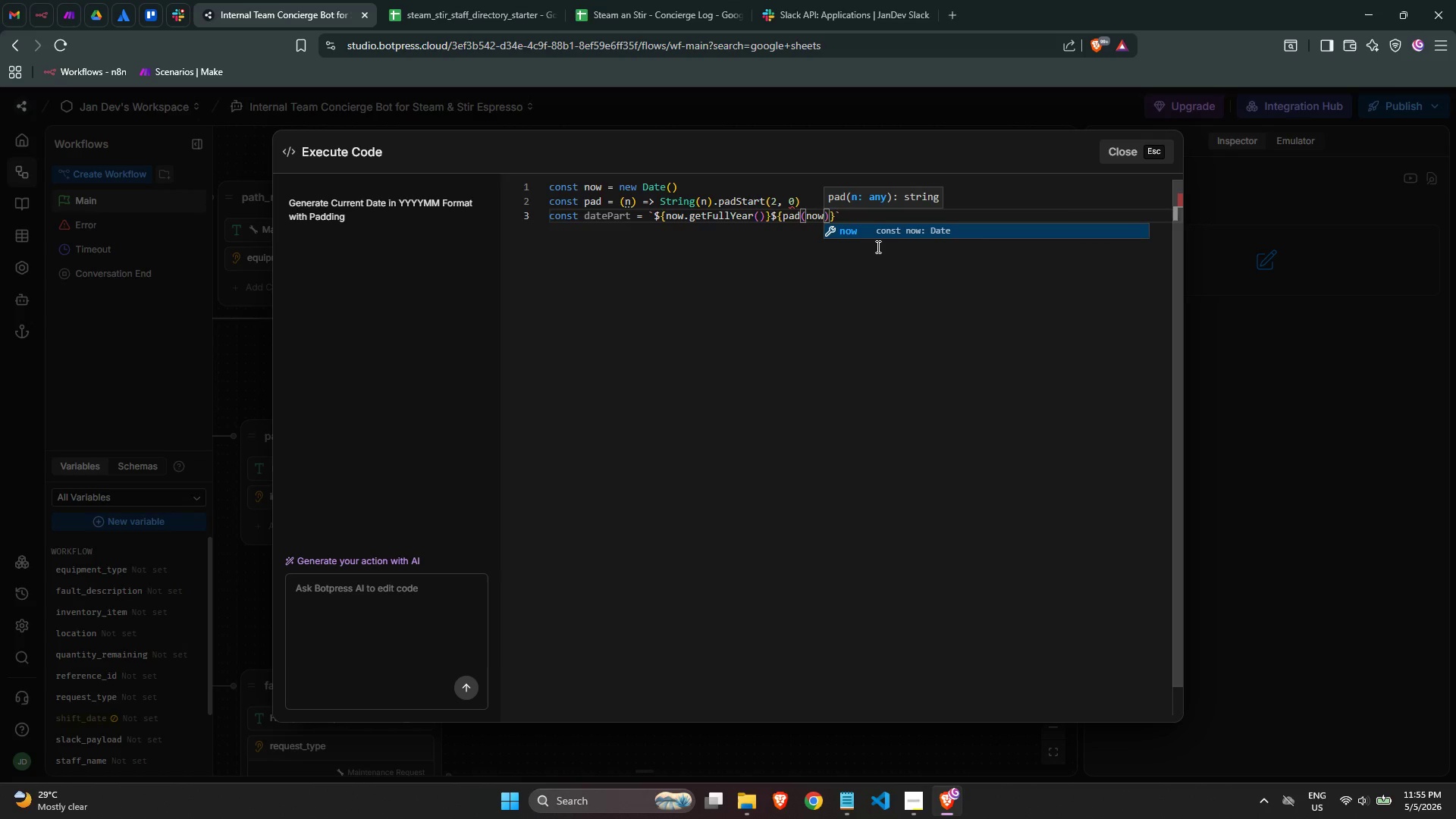 
wait(10.06)
 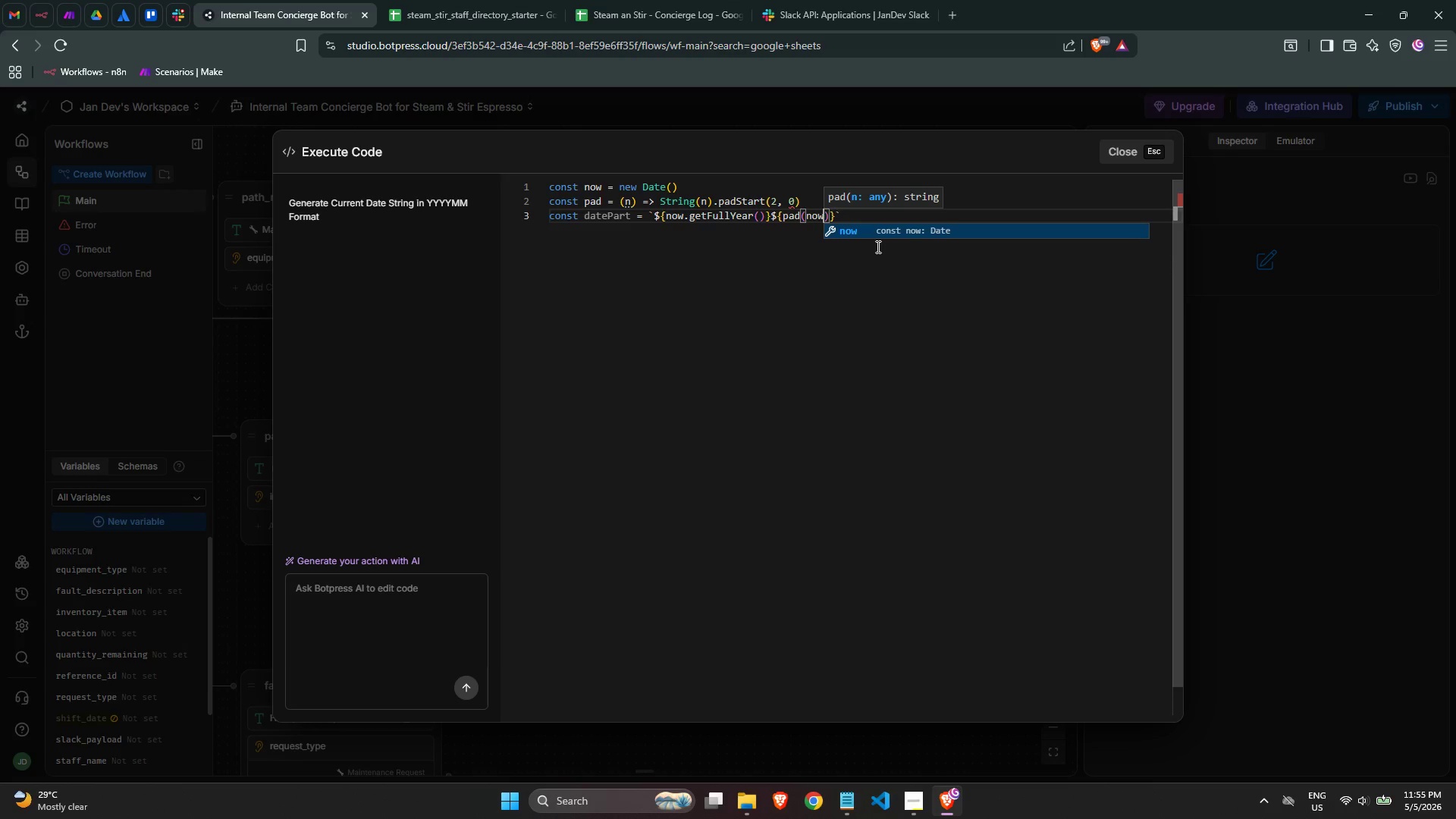 
left_click([786, 231])
 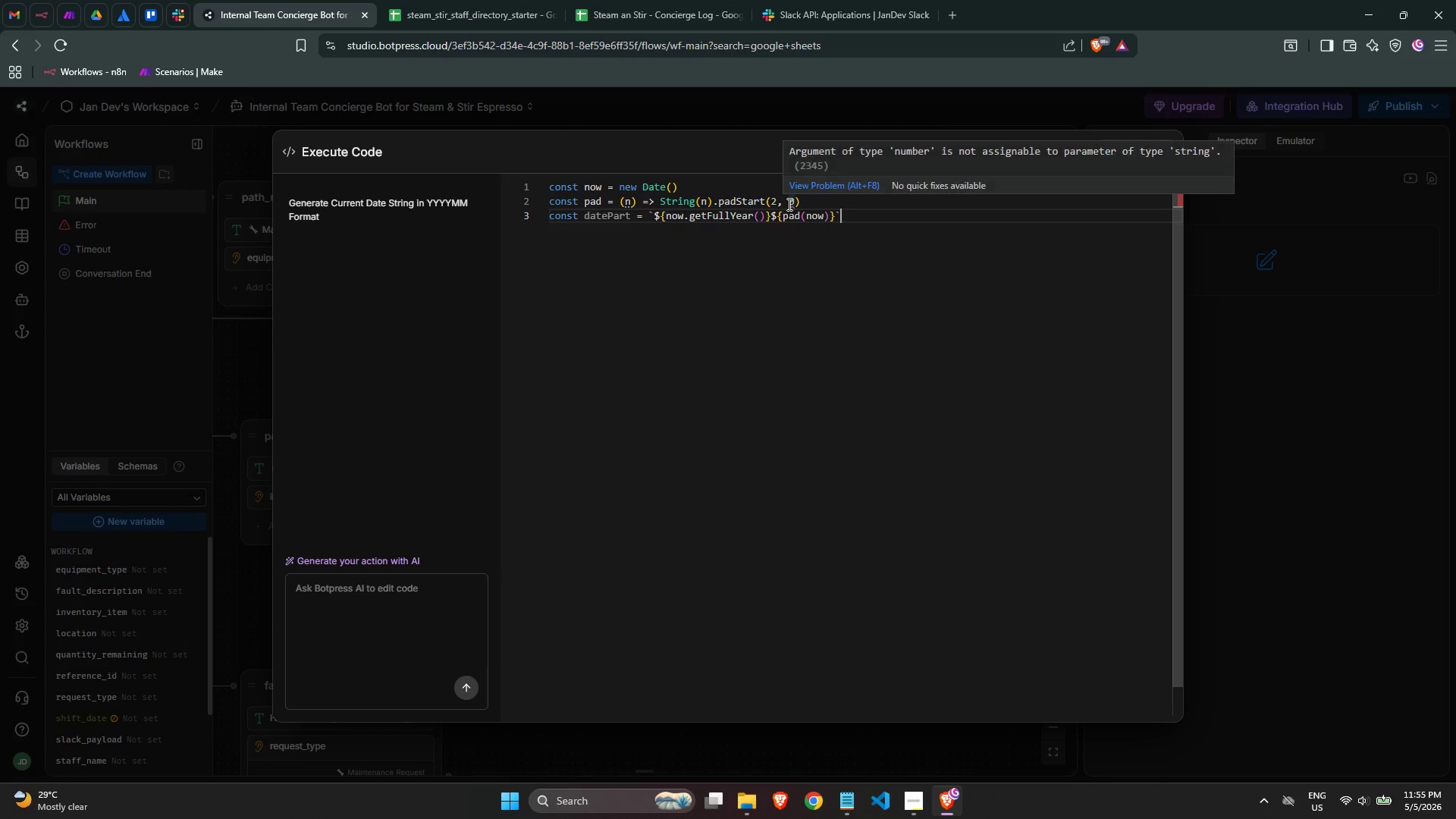 
left_click([788, 204])
 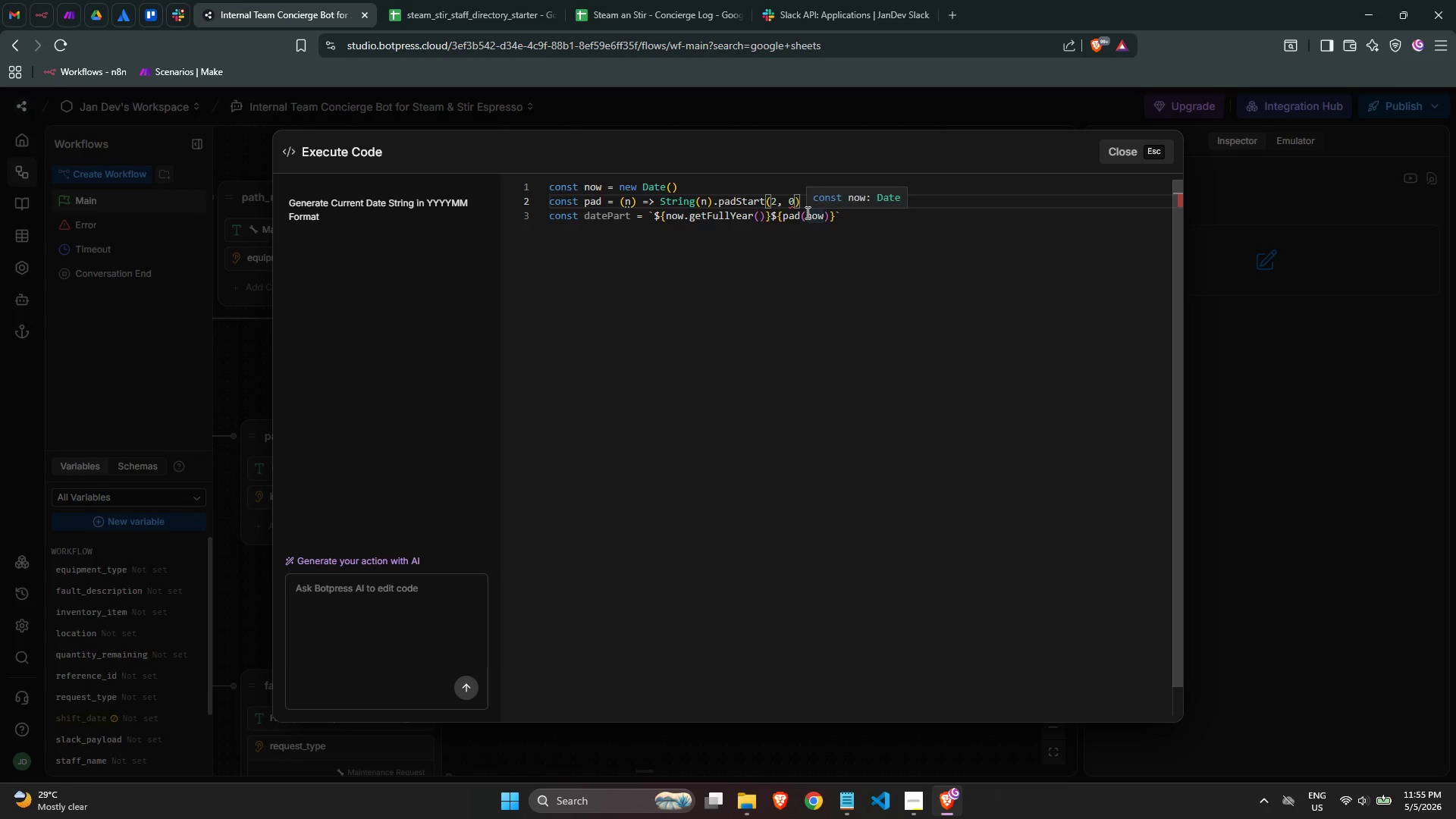 
key(Quote)
 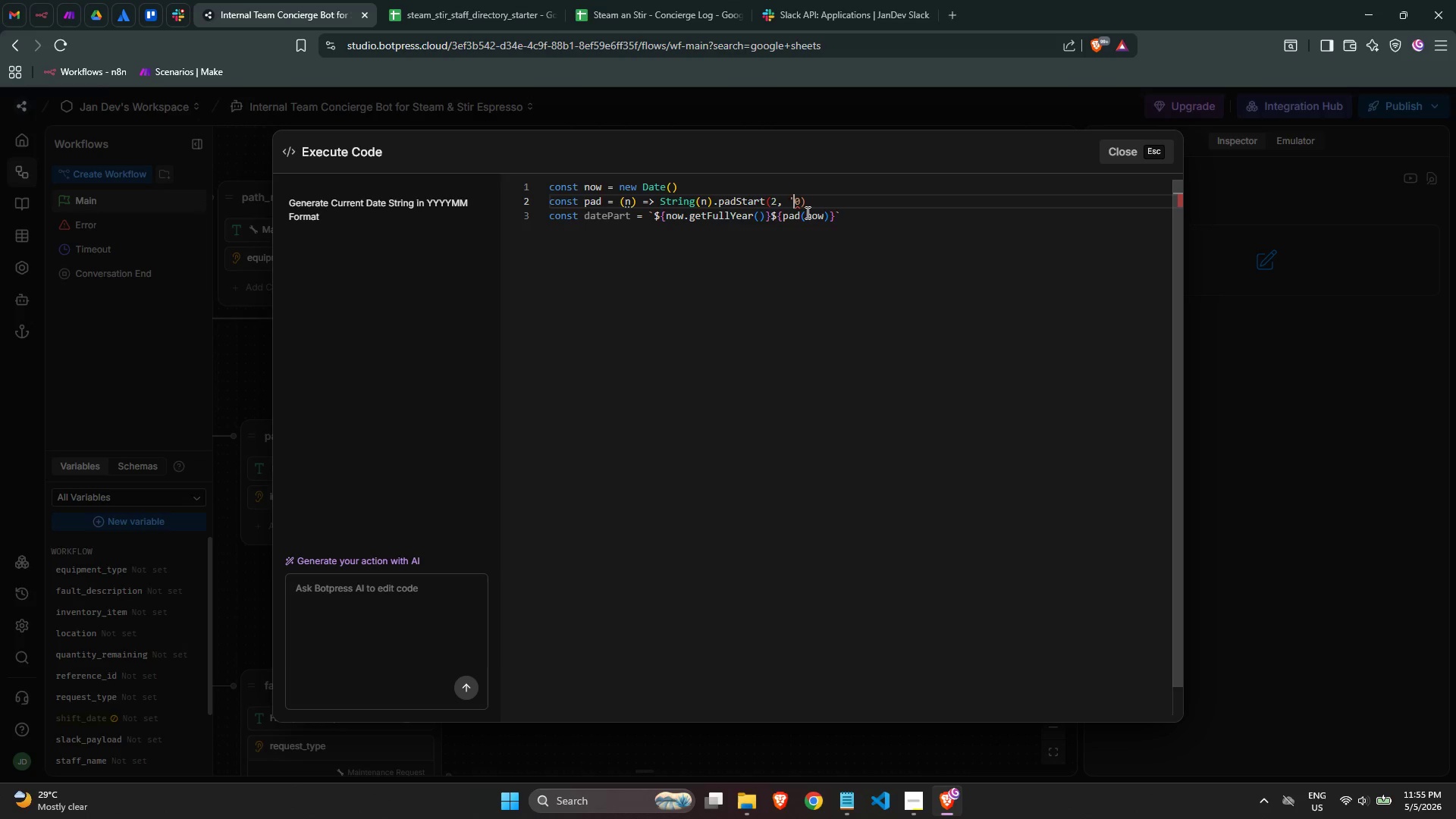 
key(ArrowRight)
 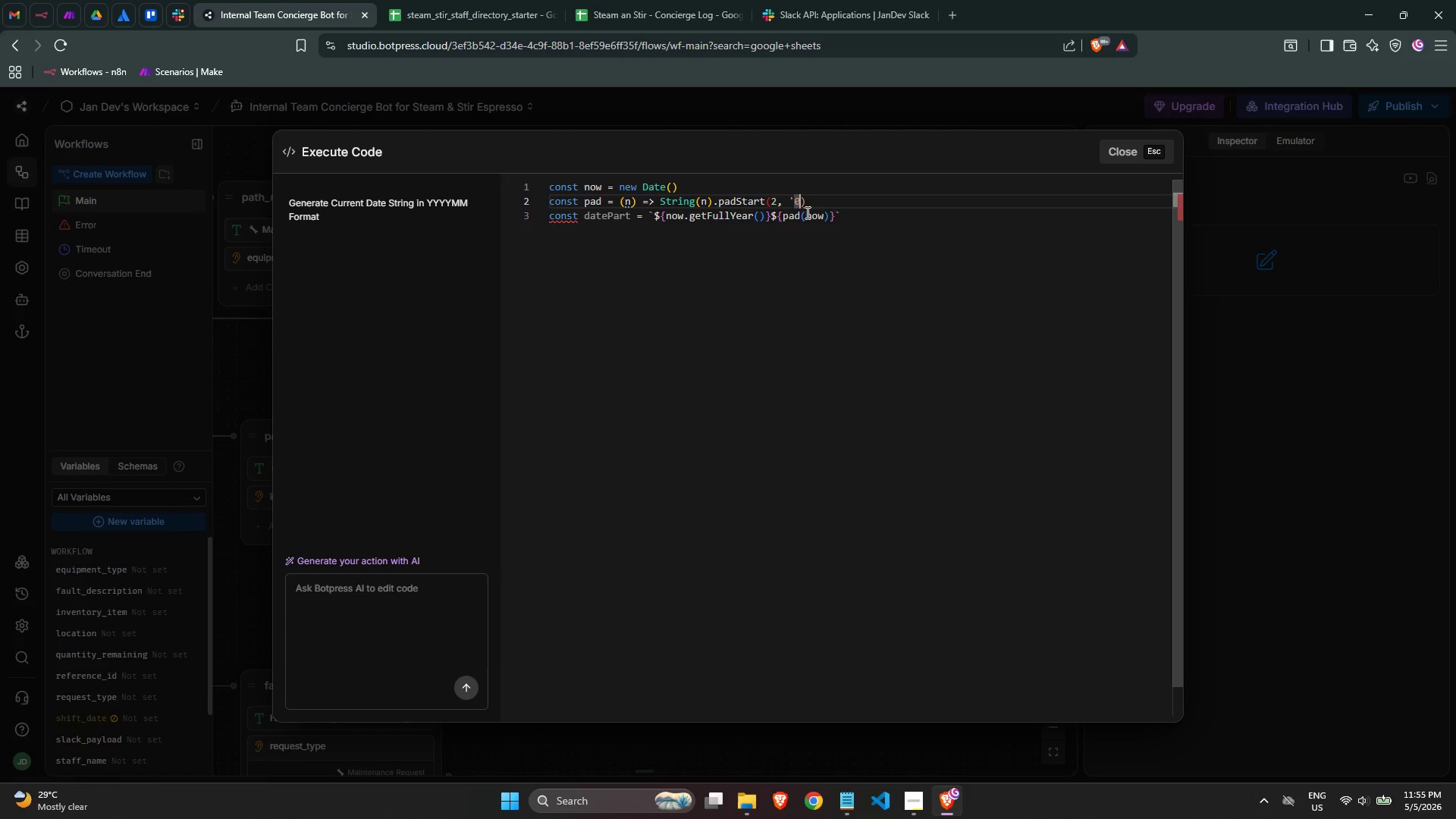 
key(ArrowRight)
 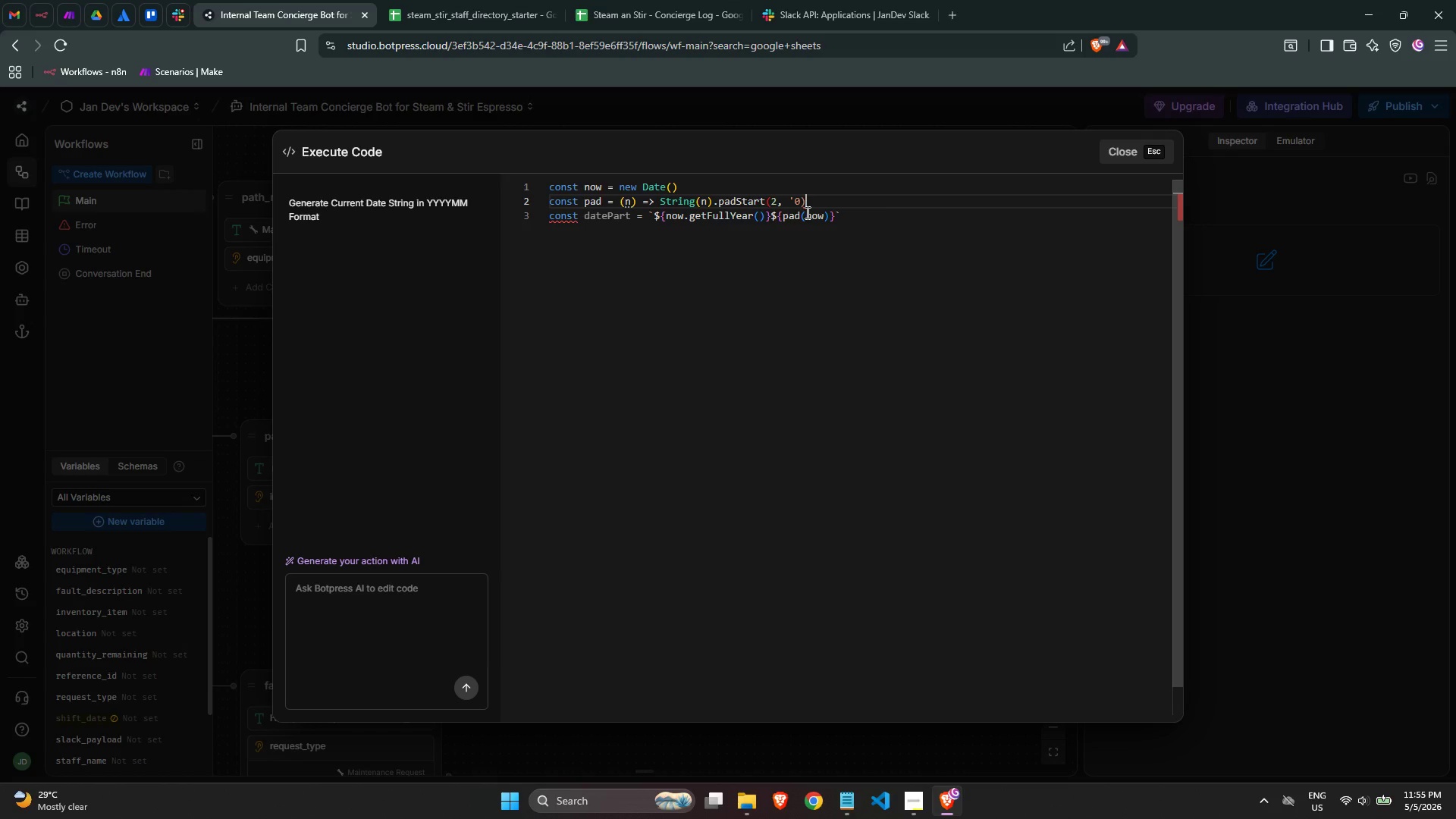 
key(ArrowLeft)
 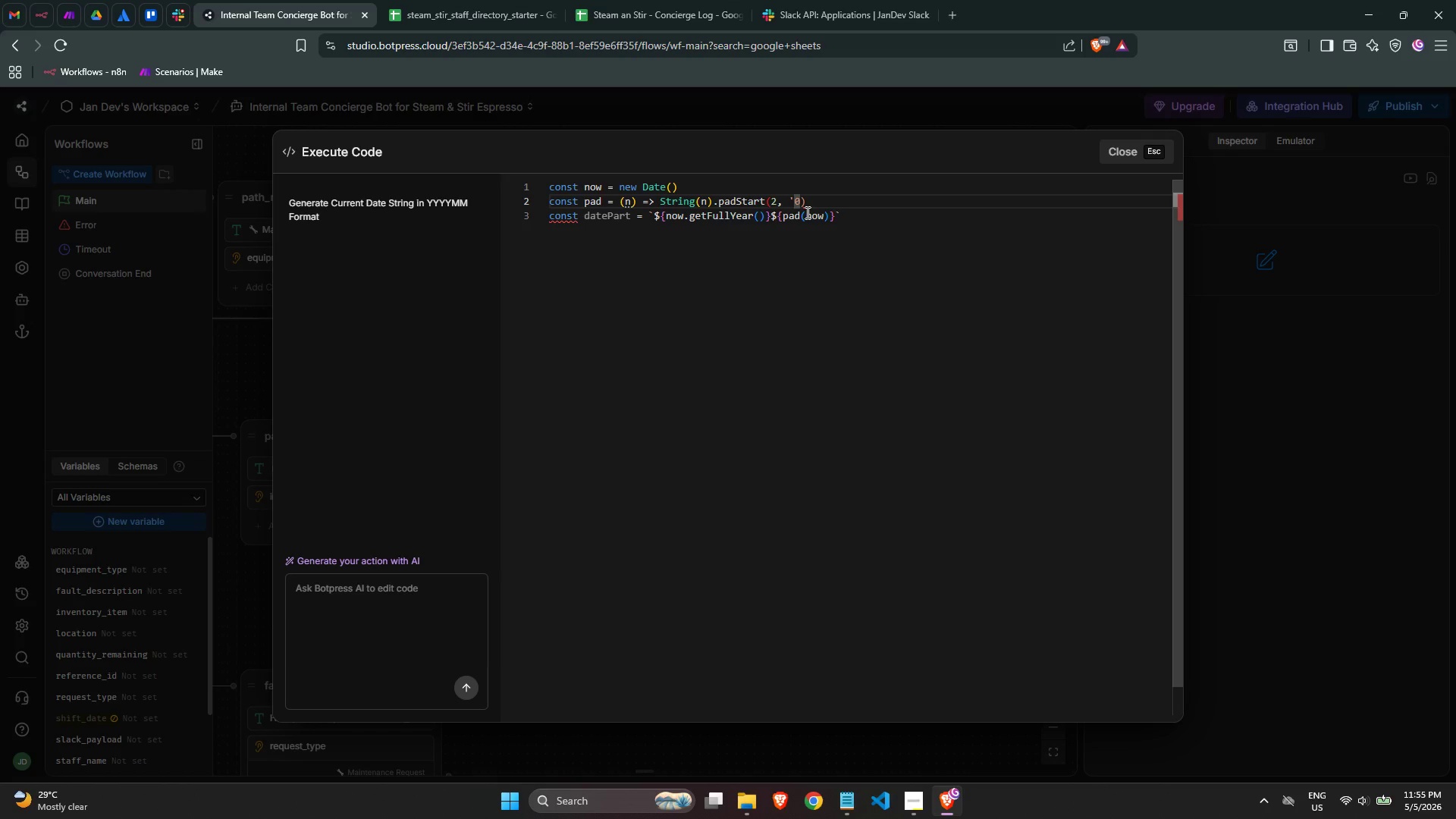 
key(Quote)
 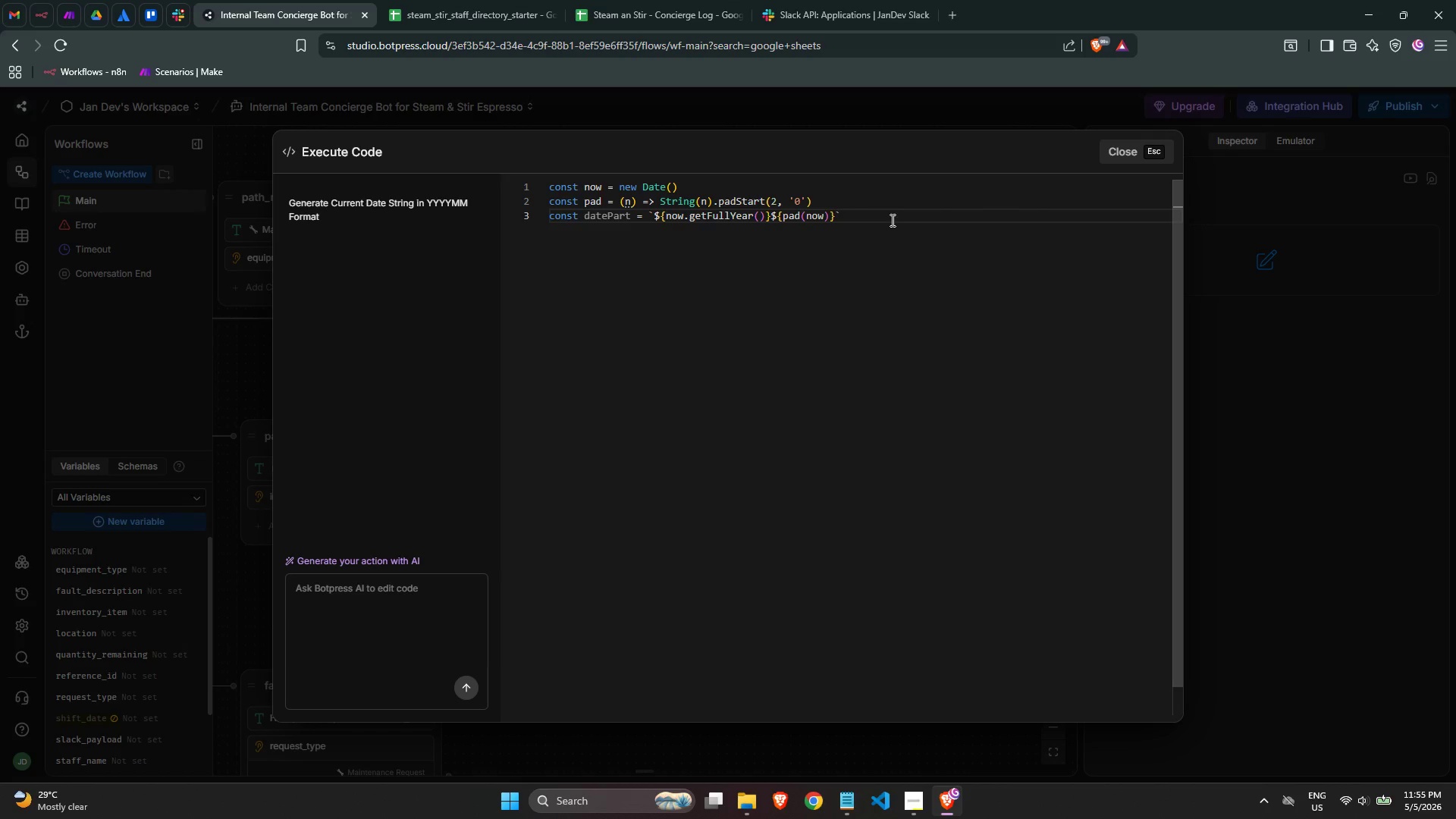 
key(ArrowLeft)
 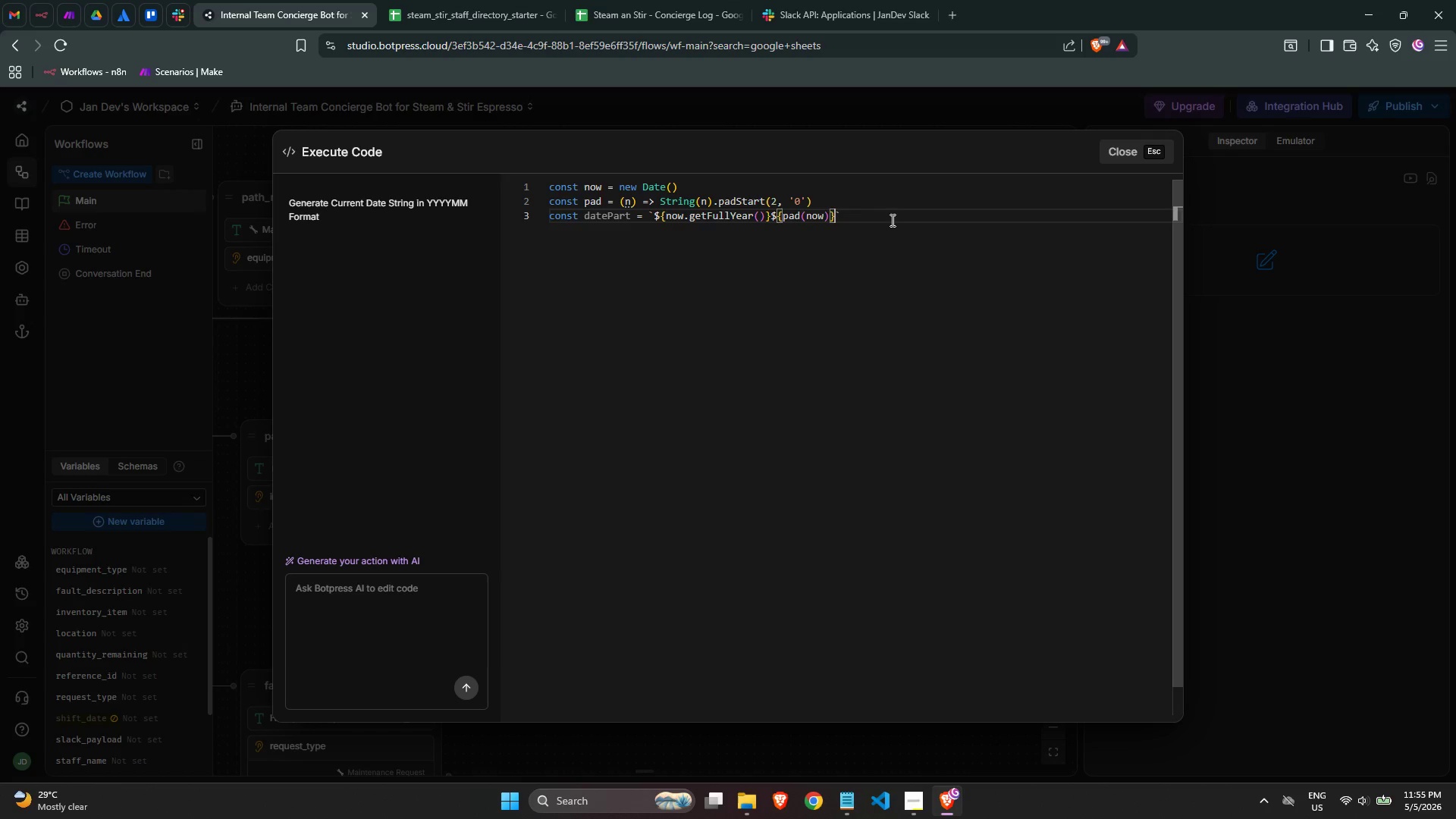 
key(ArrowRight)
 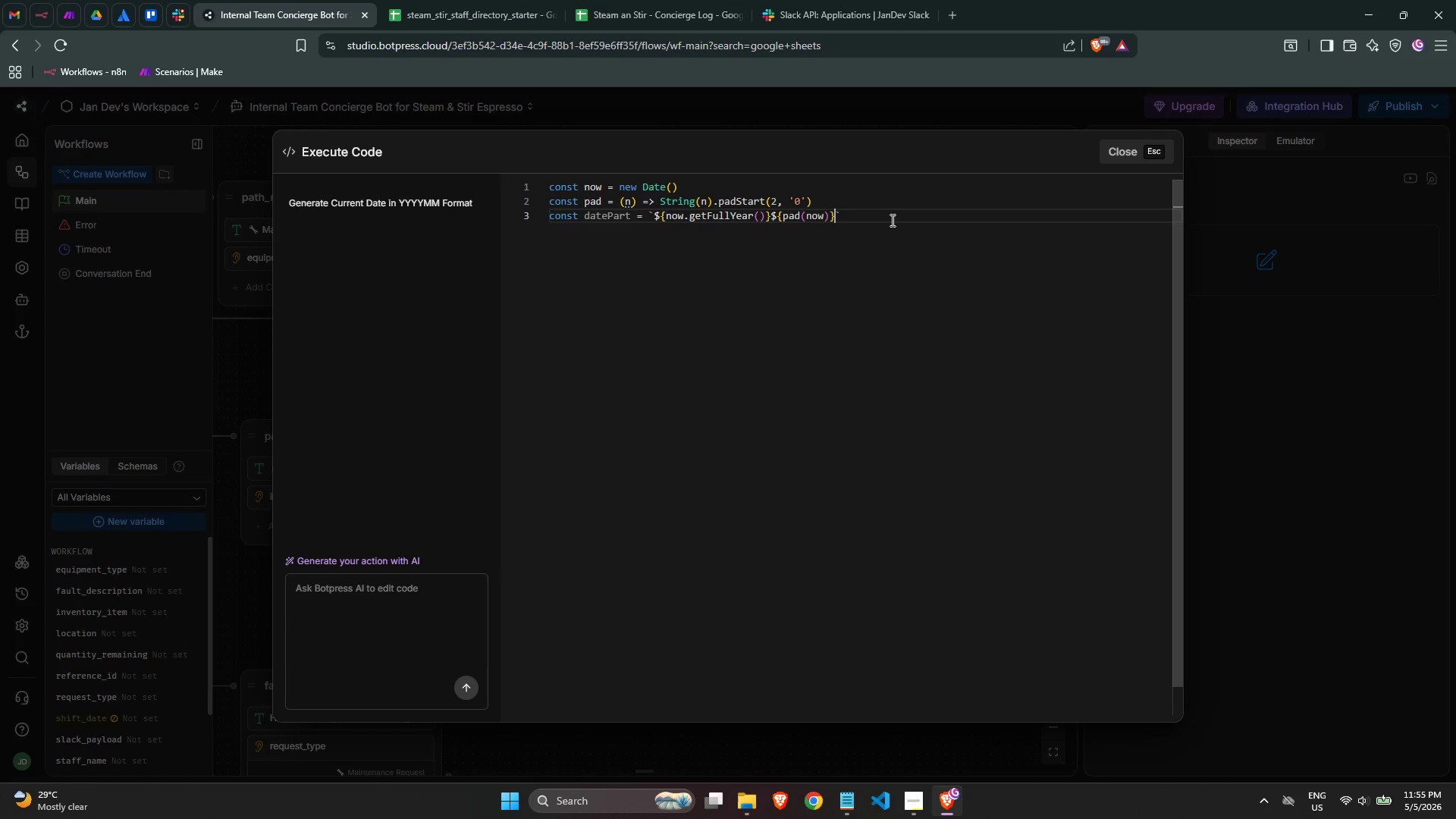 
key(ArrowLeft)
 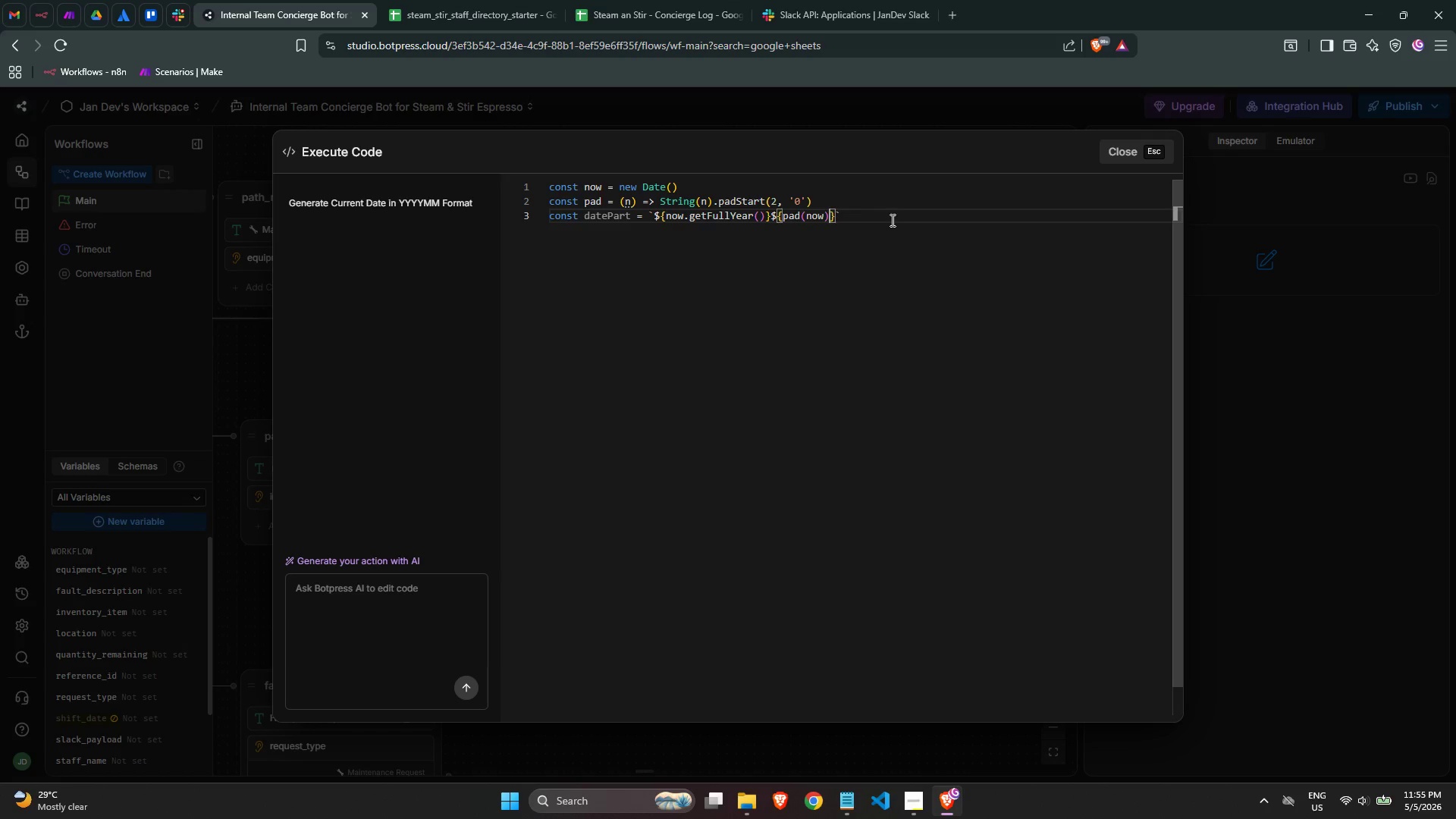 
key(ArrowLeft)
 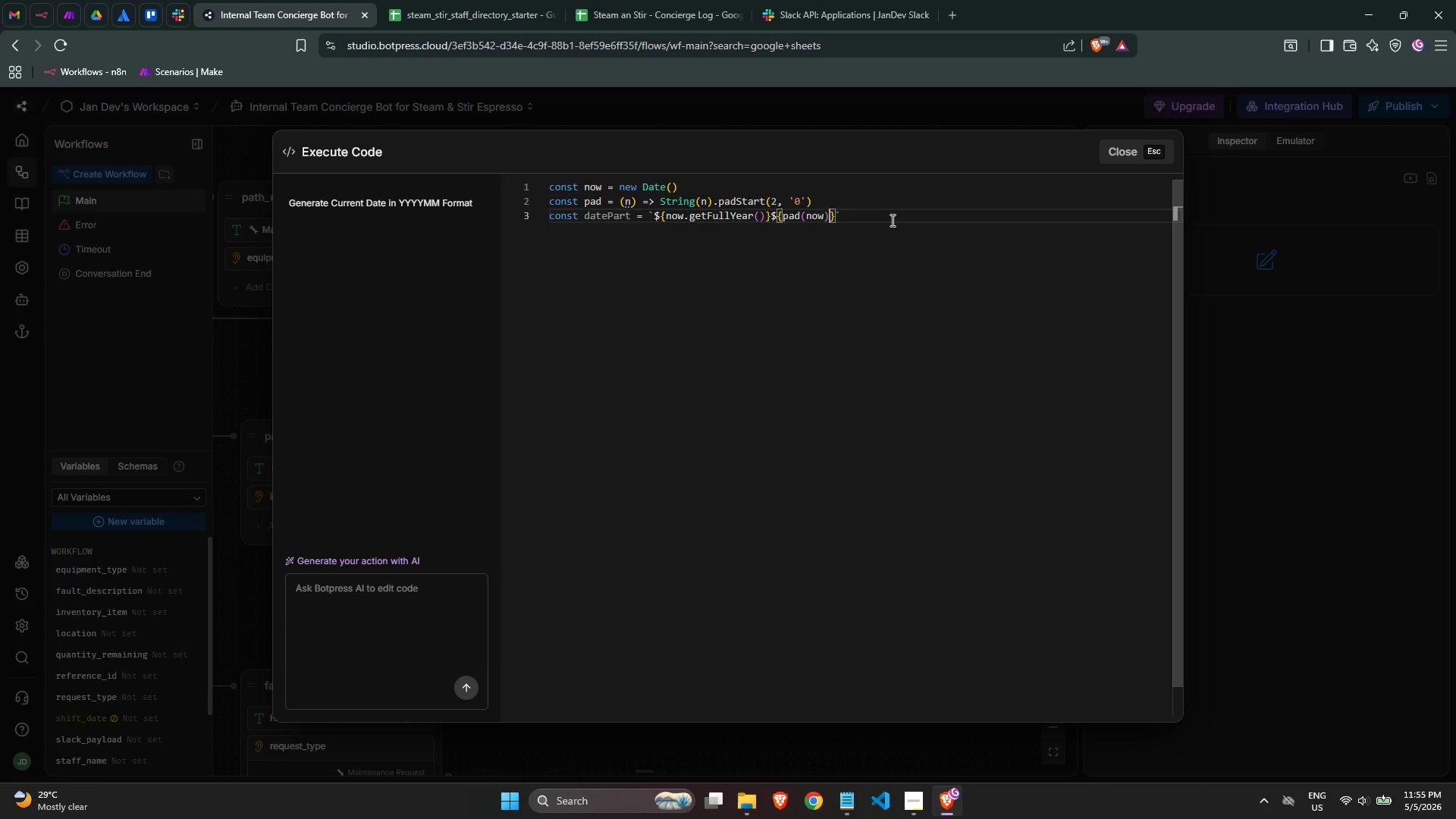 
key(ArrowLeft)
 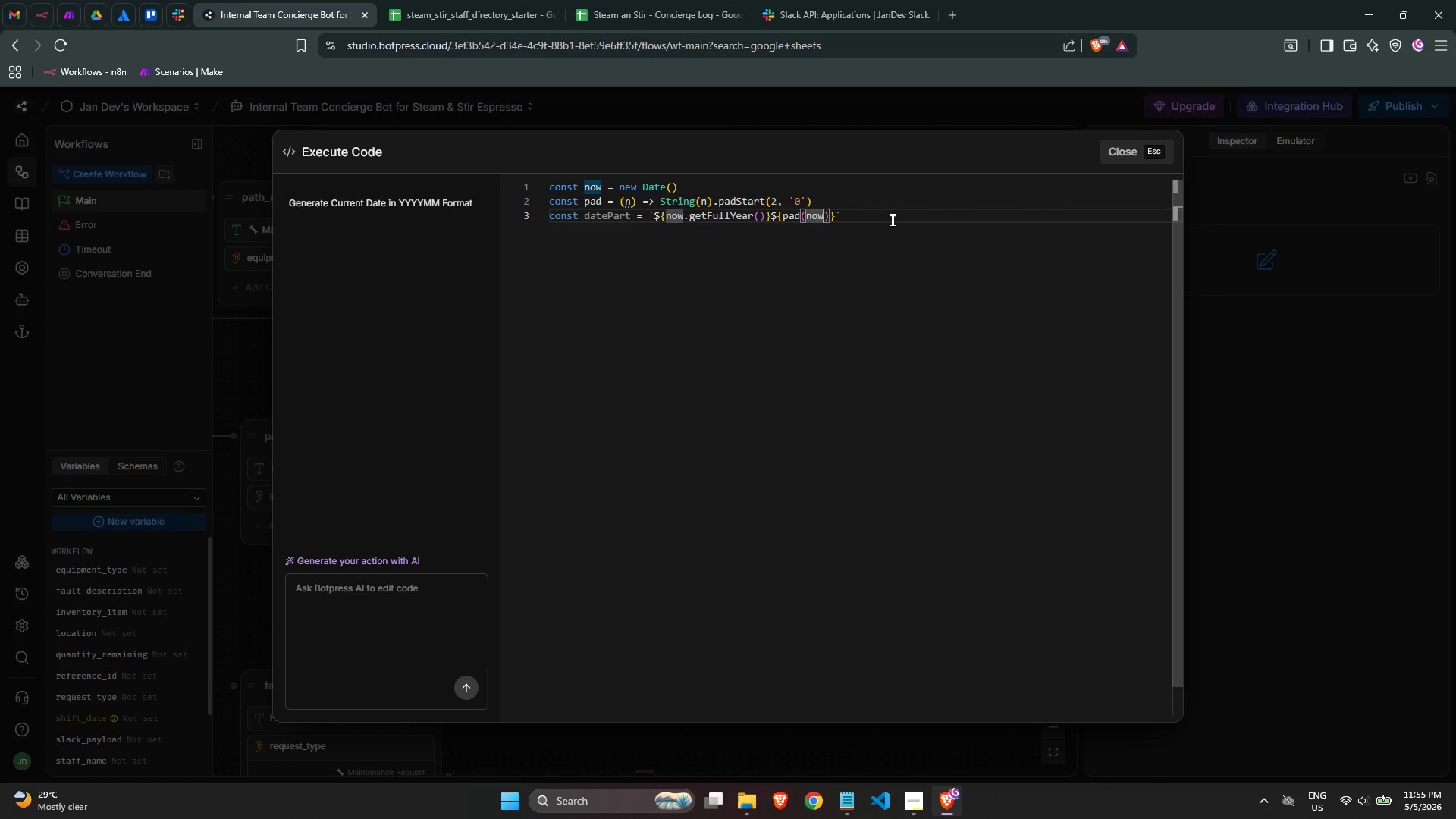 
type(.getMon)
 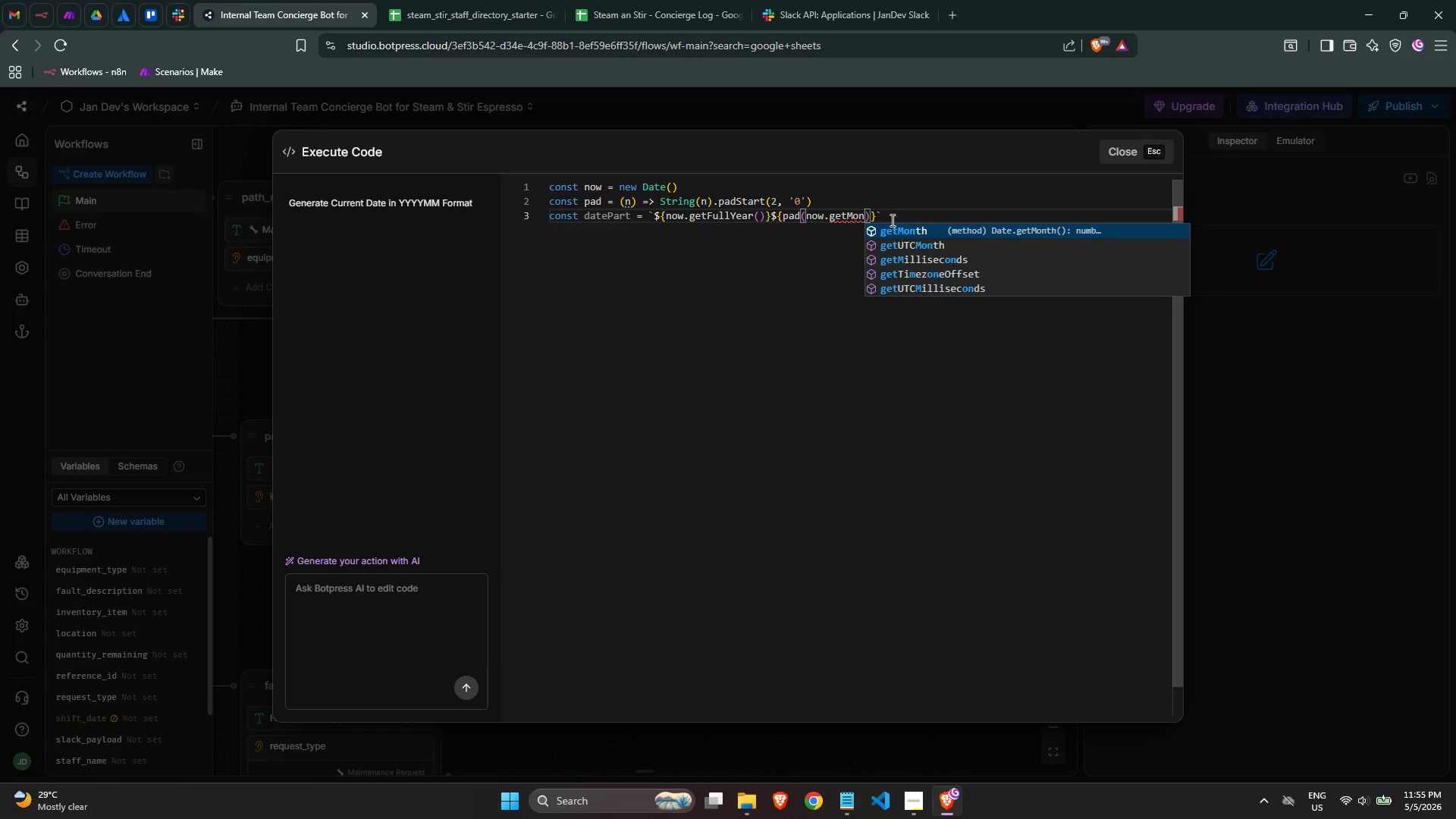 
key(Enter)
 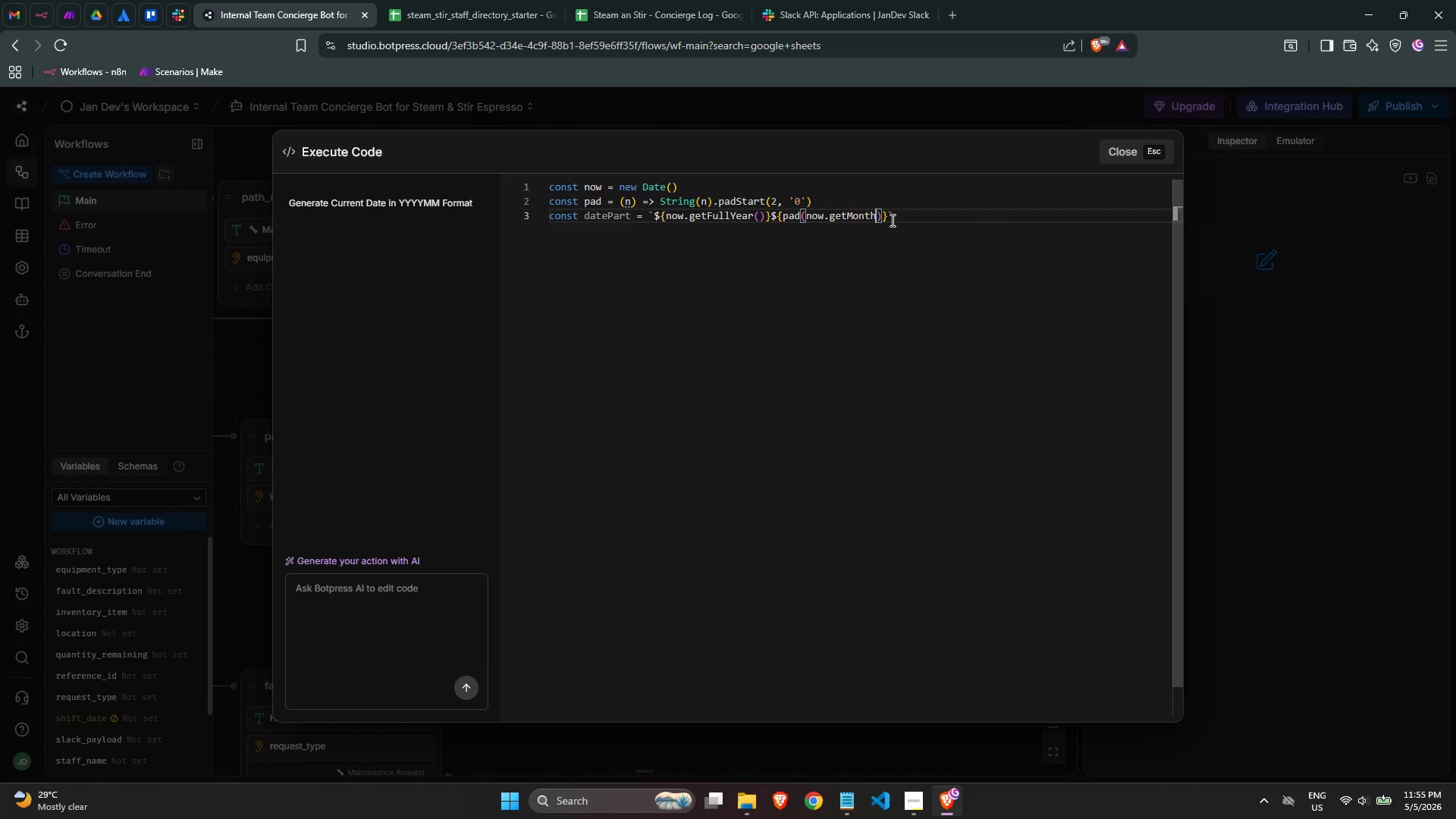 
type(())
 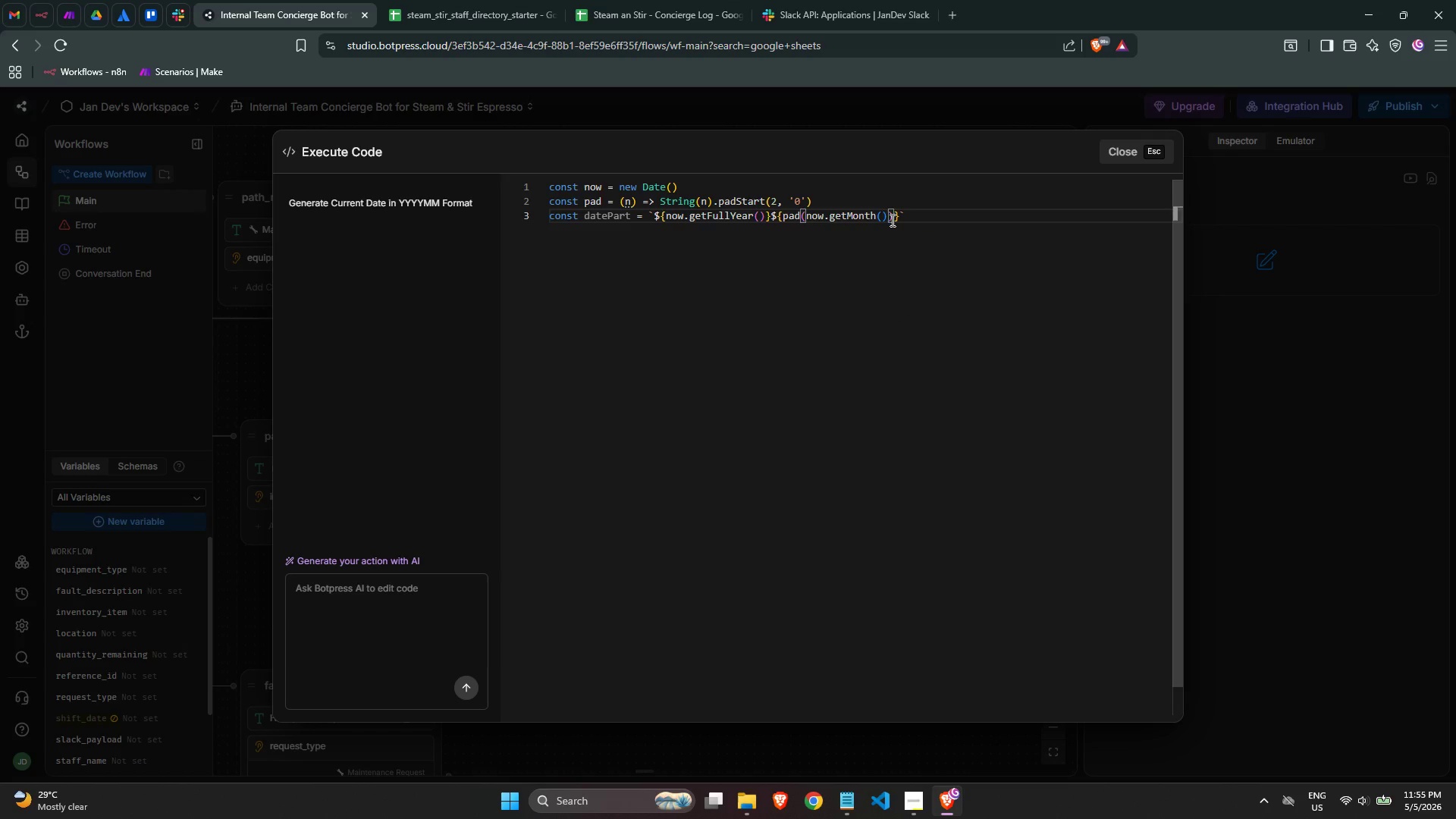 
key(ArrowRight)
 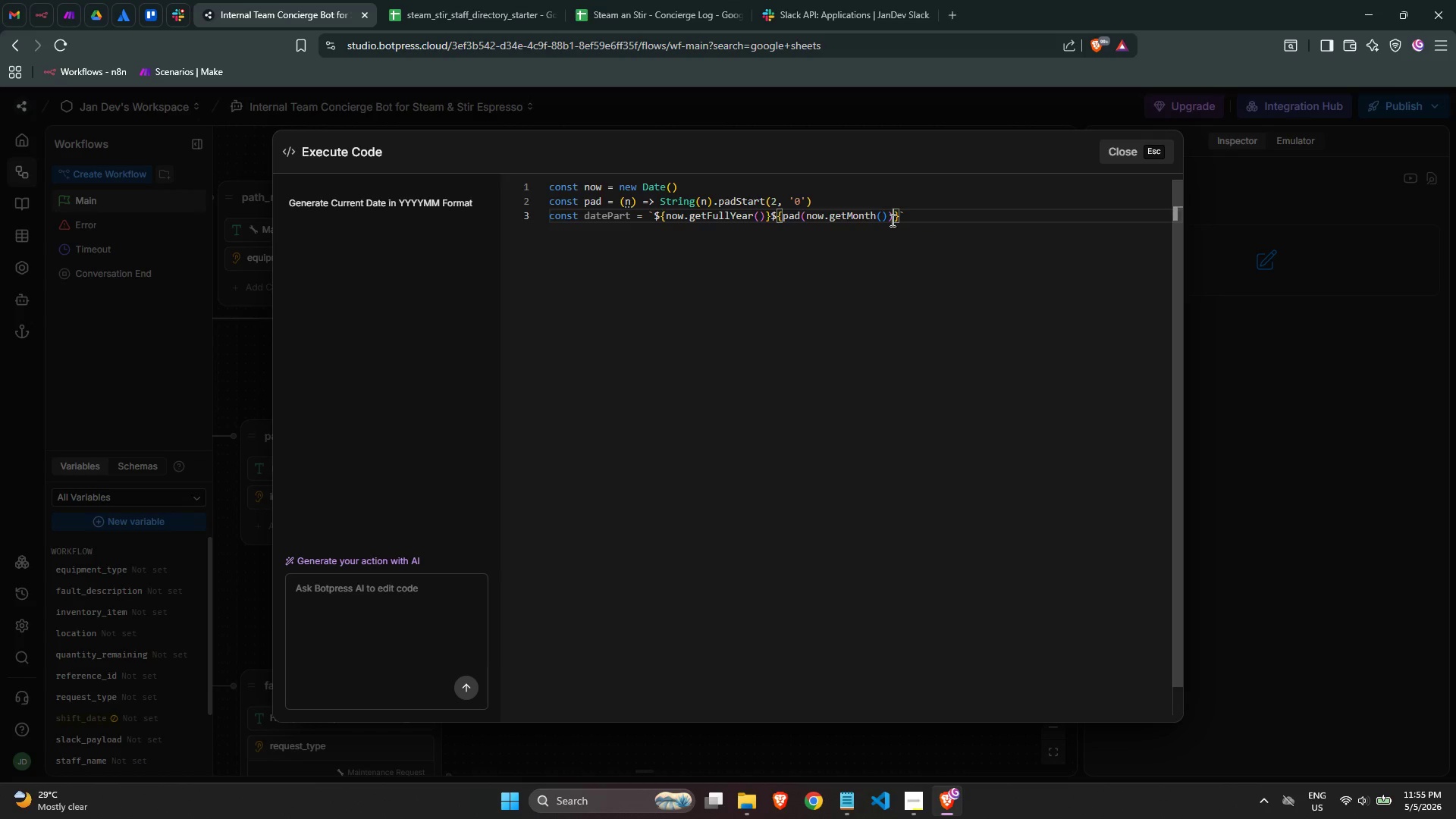 
key(ArrowLeft)
 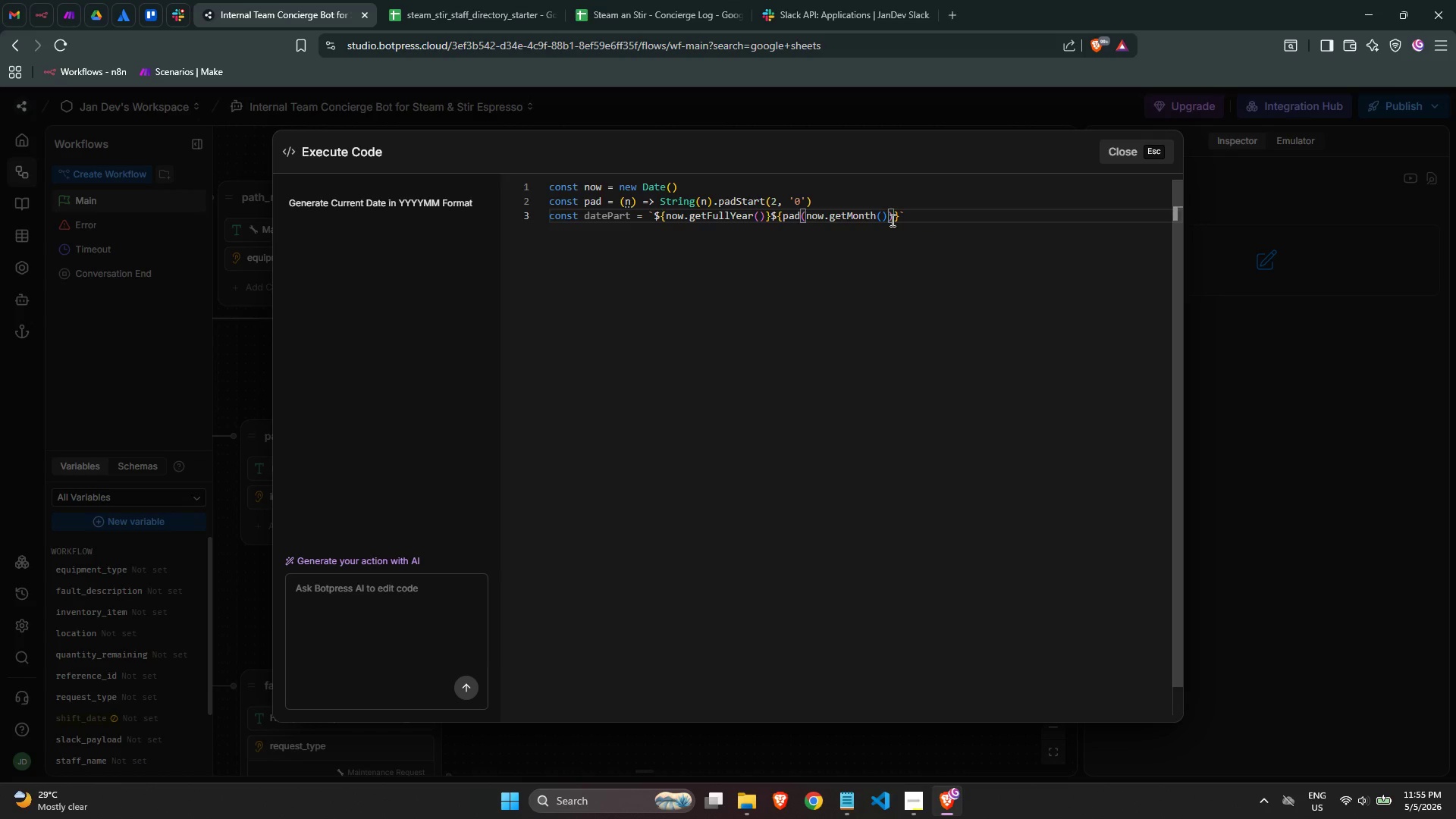 
key(Shift+ShiftLeft)
 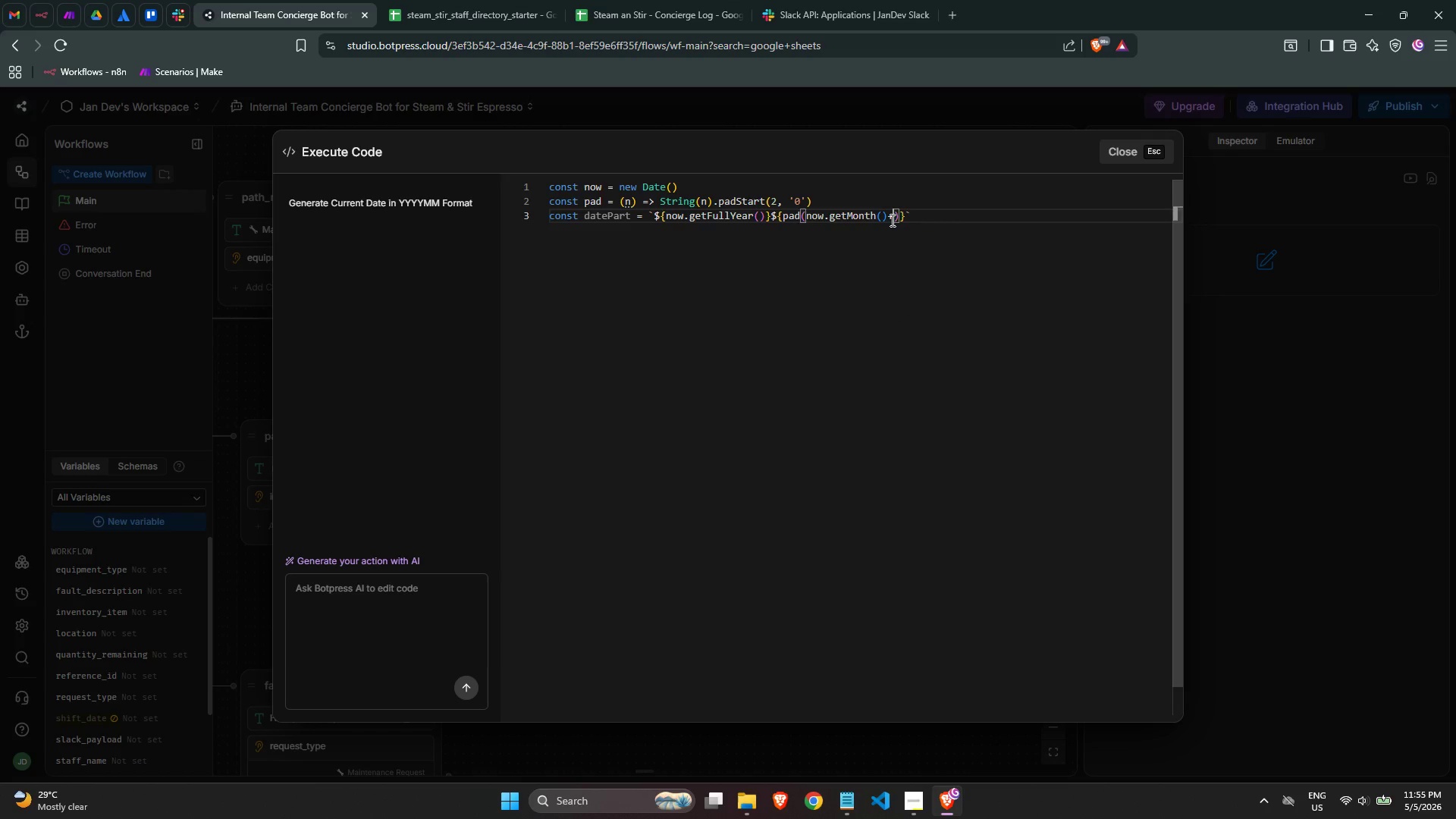 
key(Shift+Equal)
 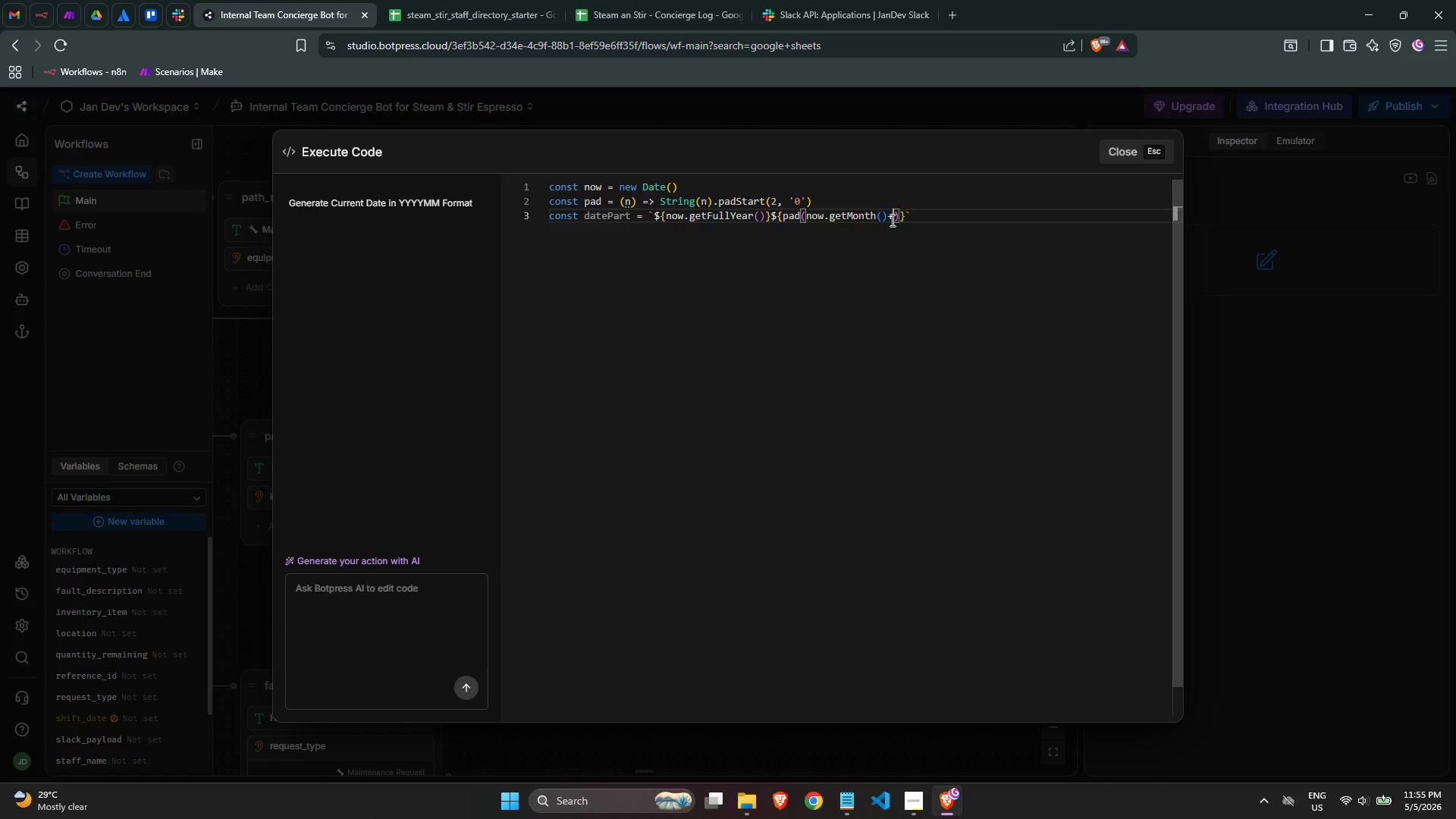 
key(1)
 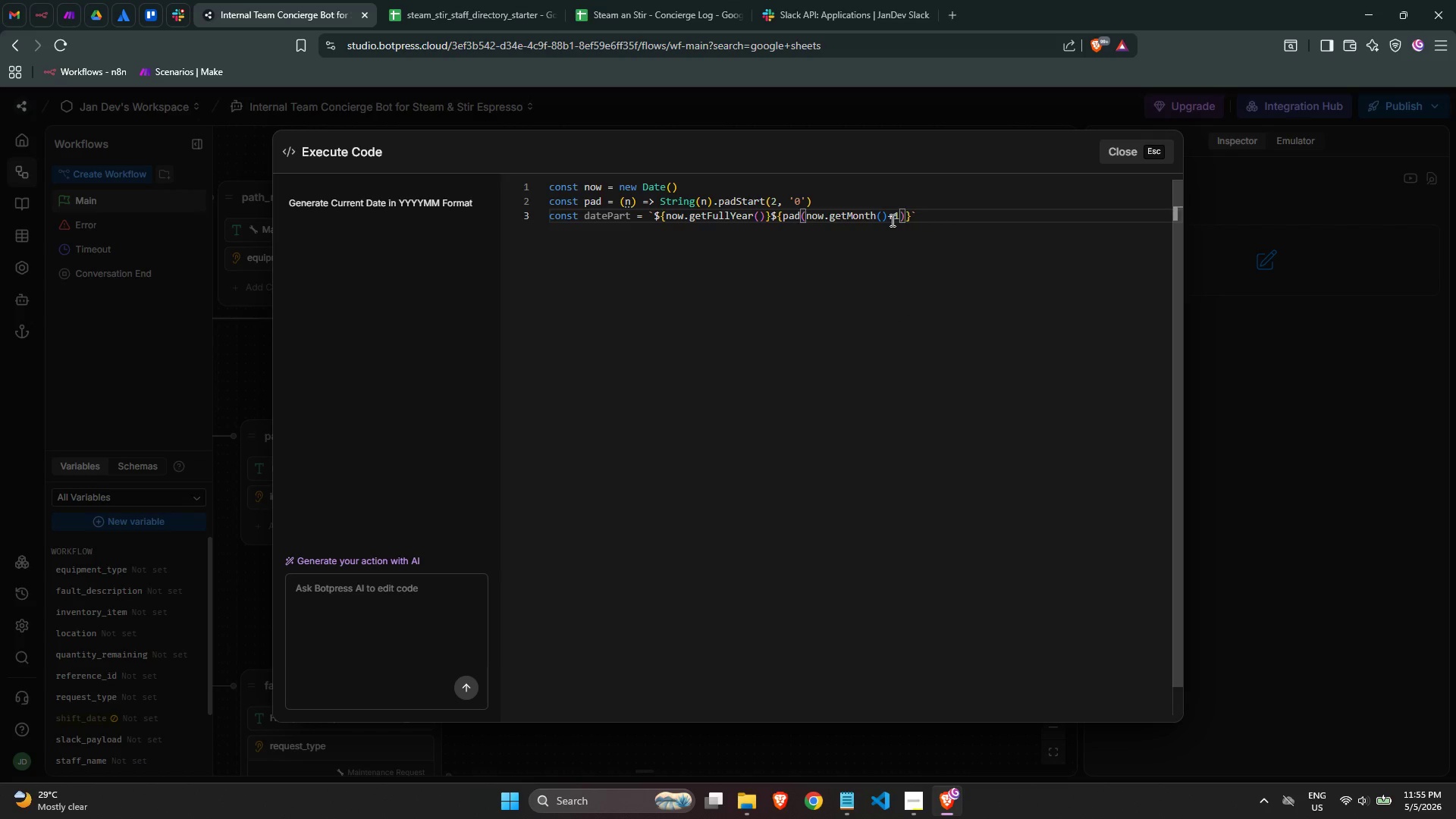 
key(ArrowRight)
 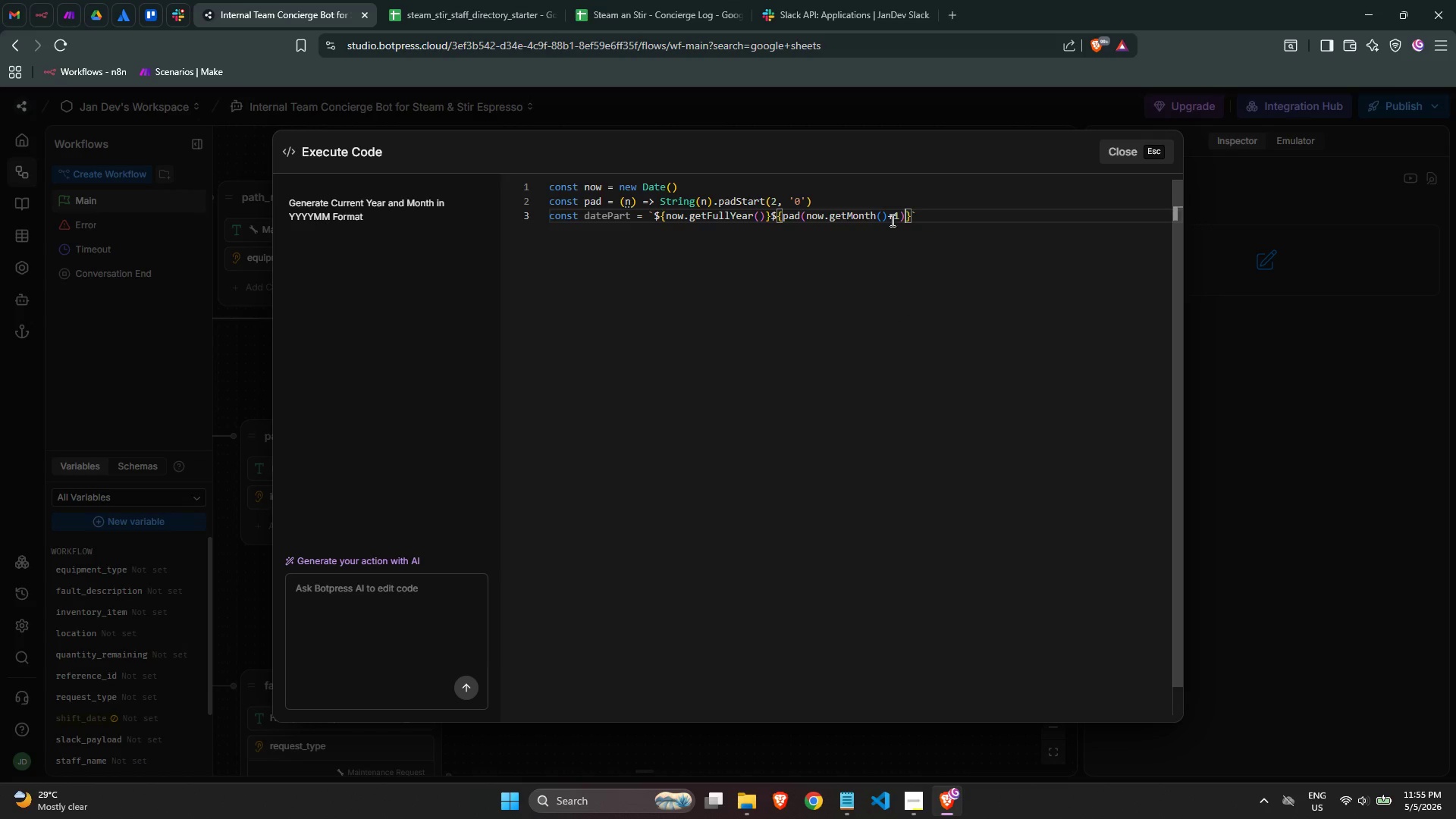 
key(ArrowRight)
 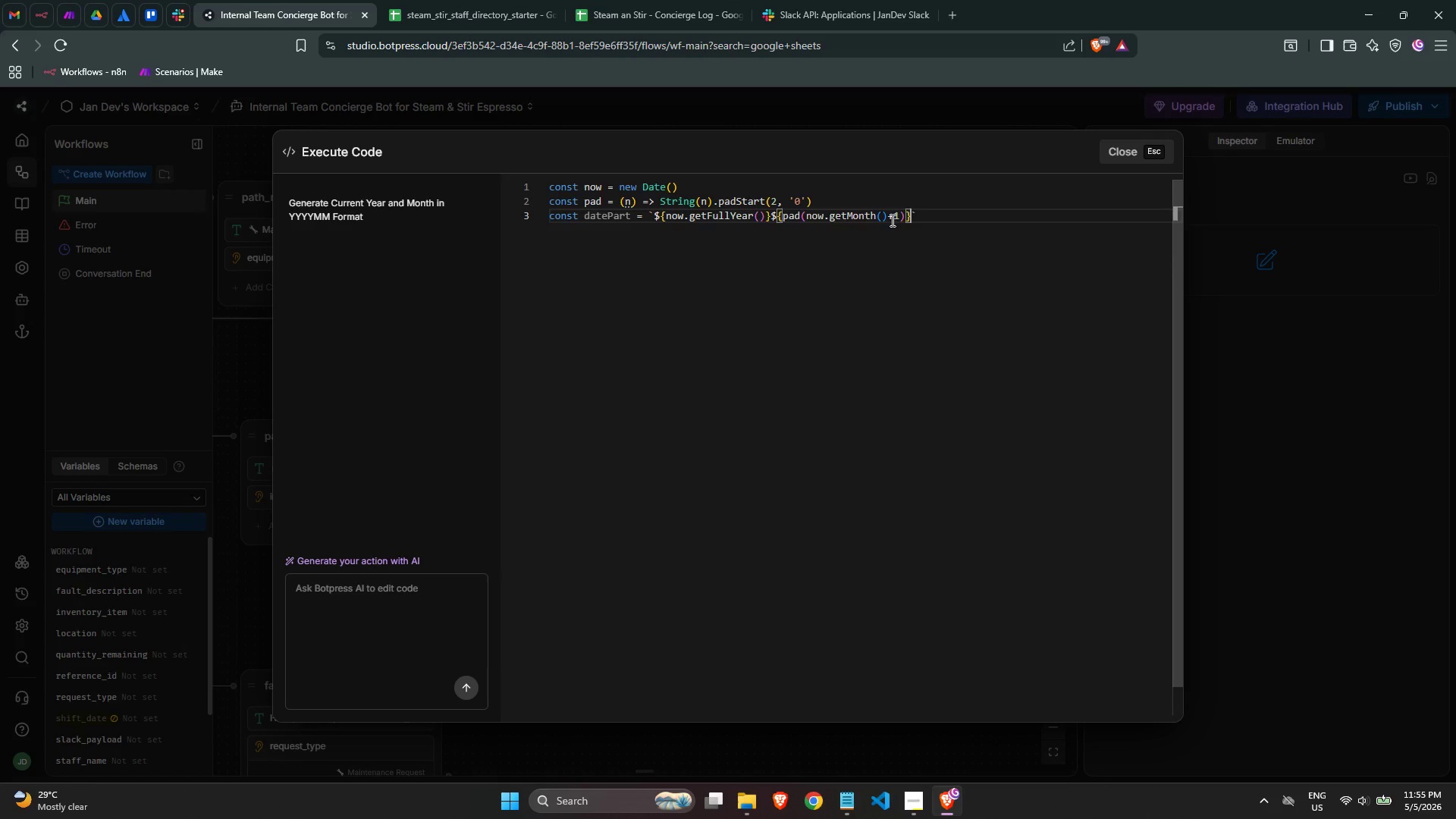 
type(${pad(now)
 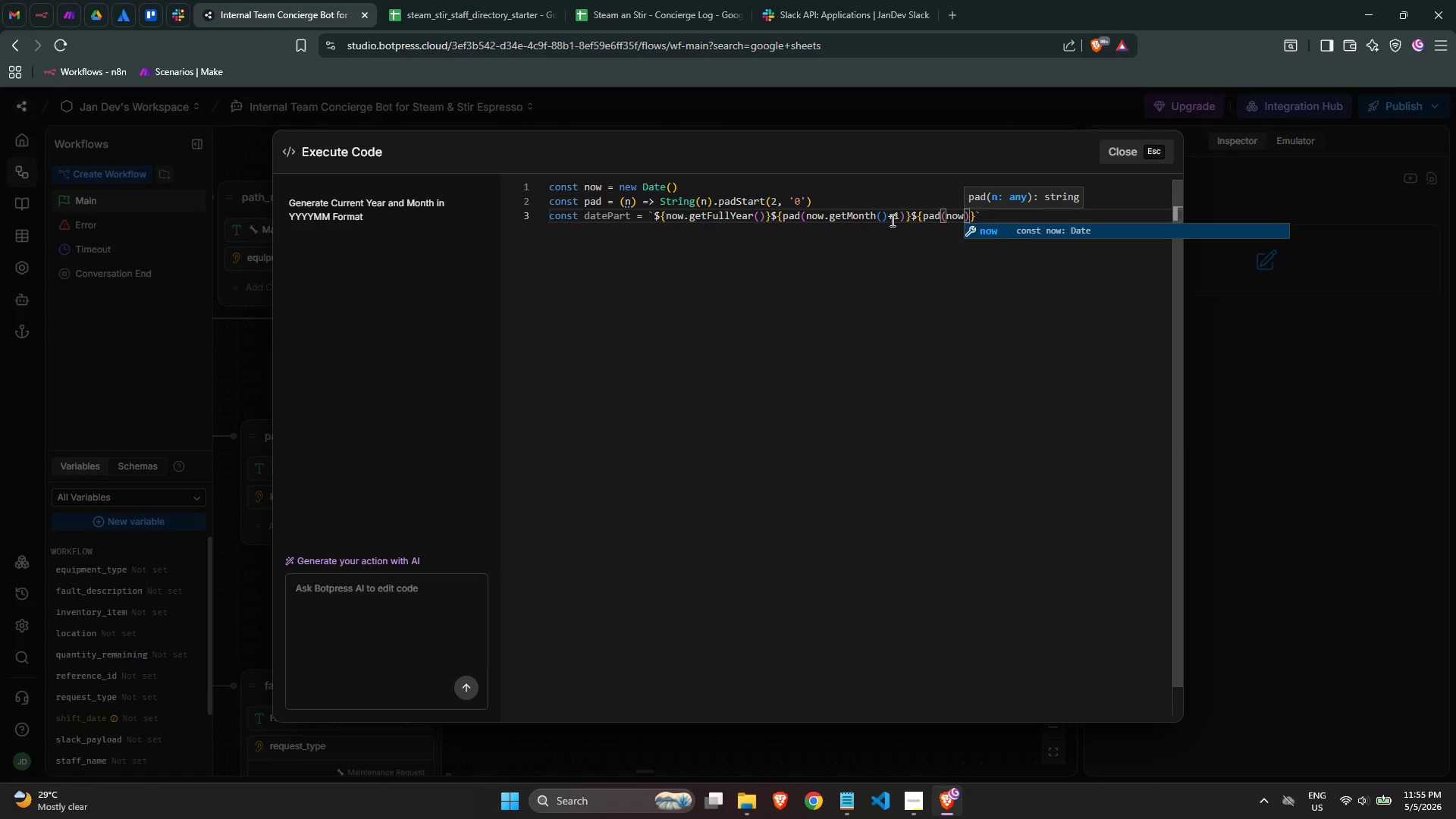 
left_click([913, 281])
 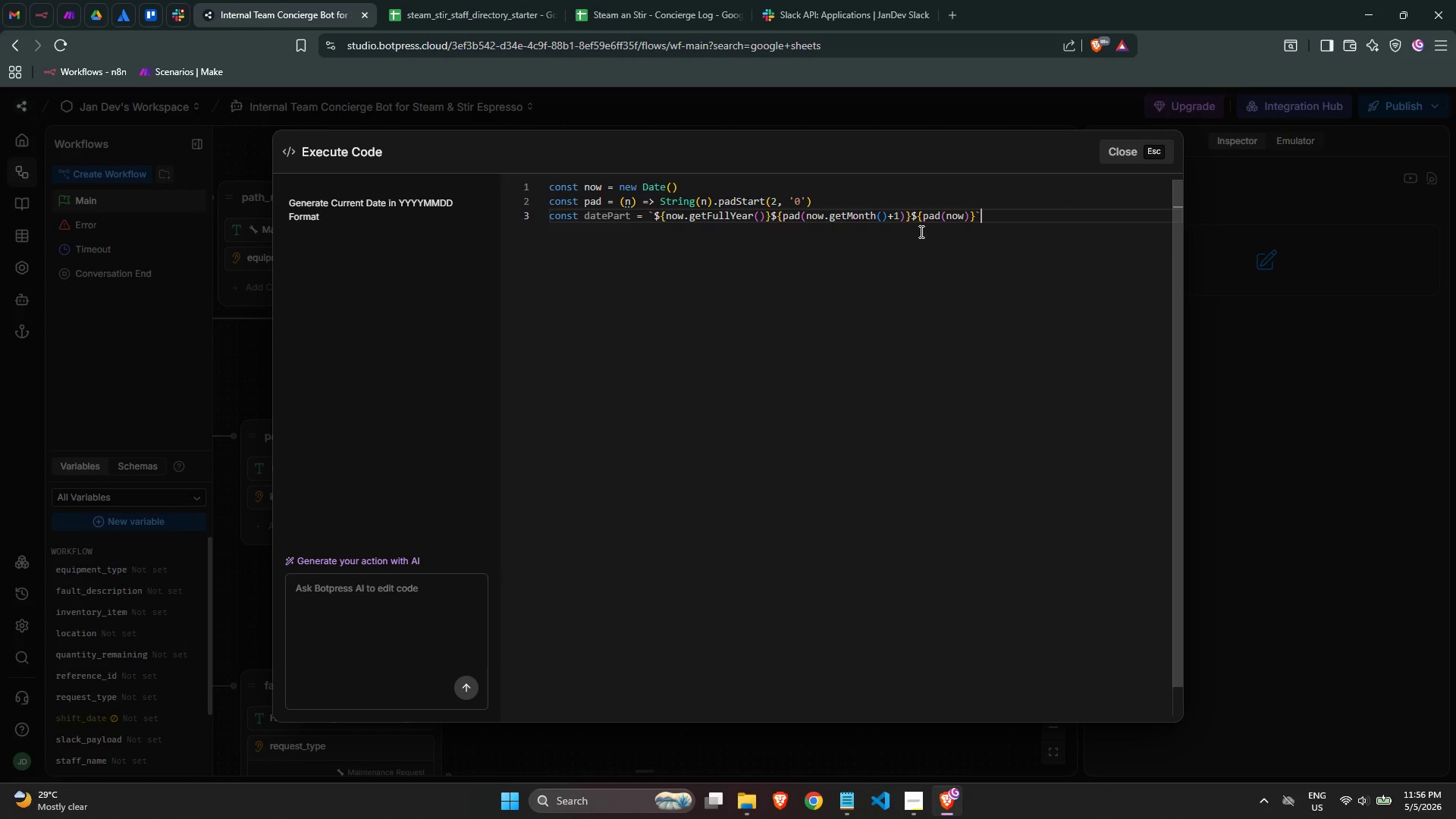 
left_click([960, 213])
 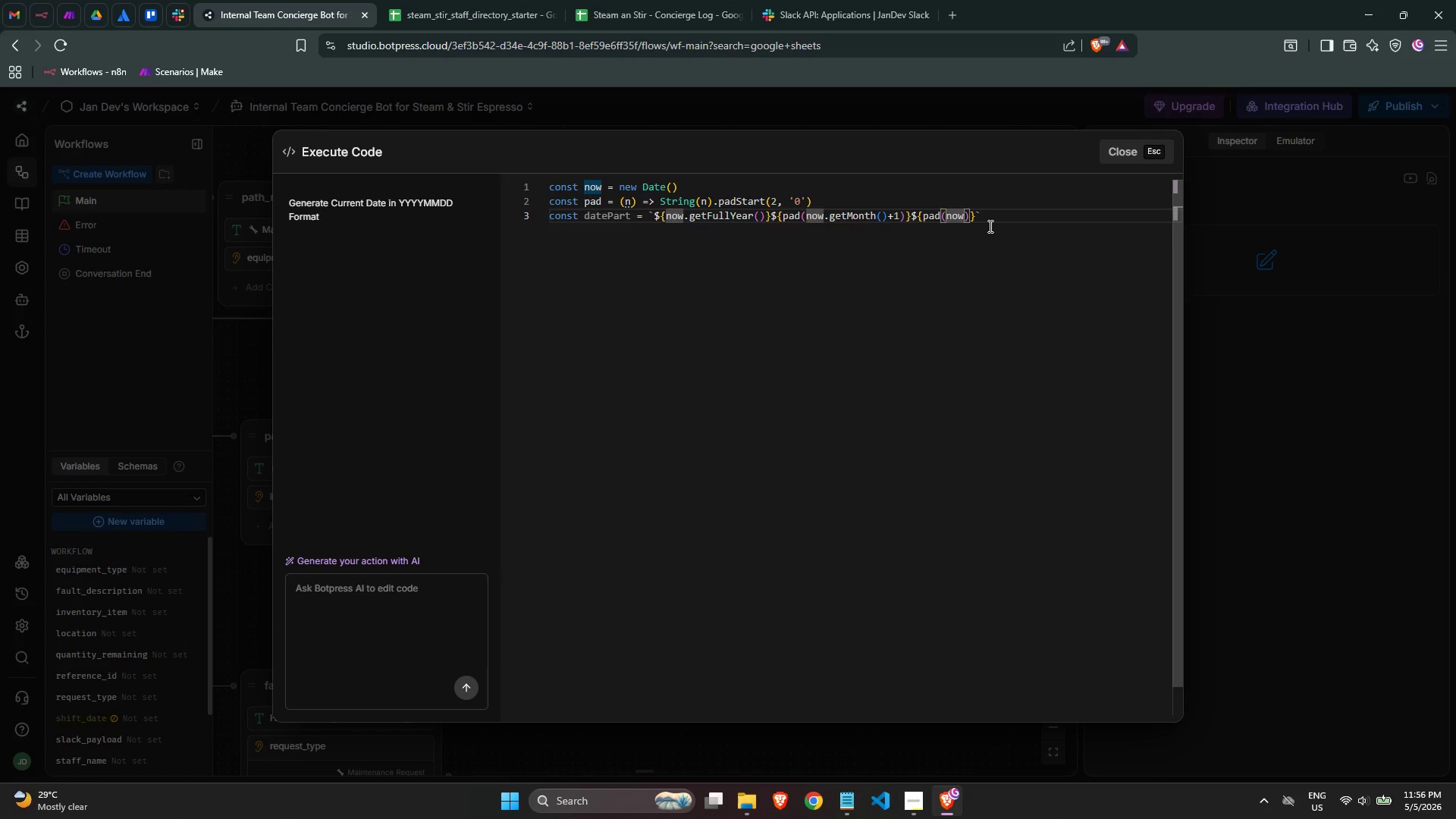 
key(ArrowRight)
 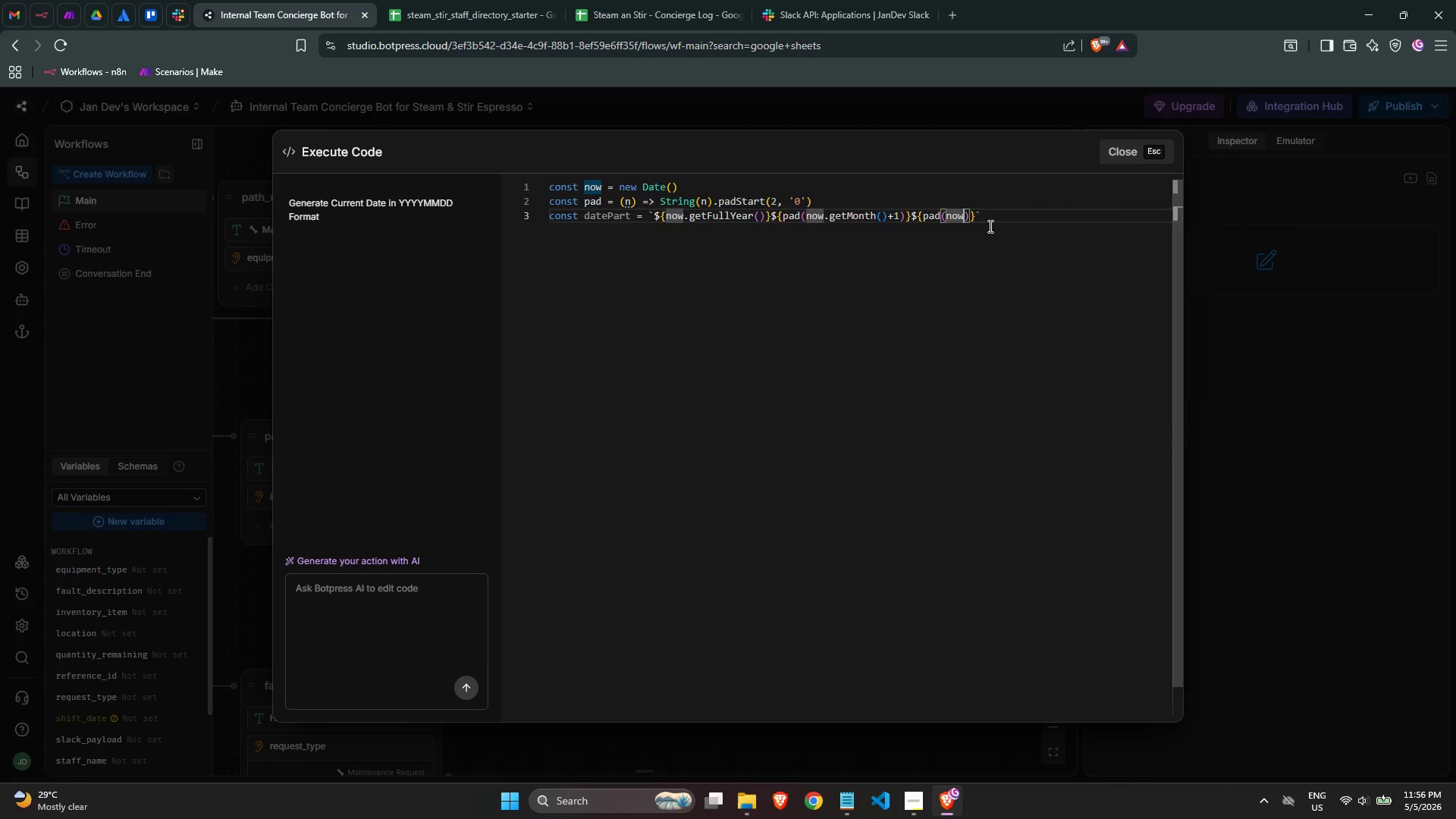 
type(.getDa)
 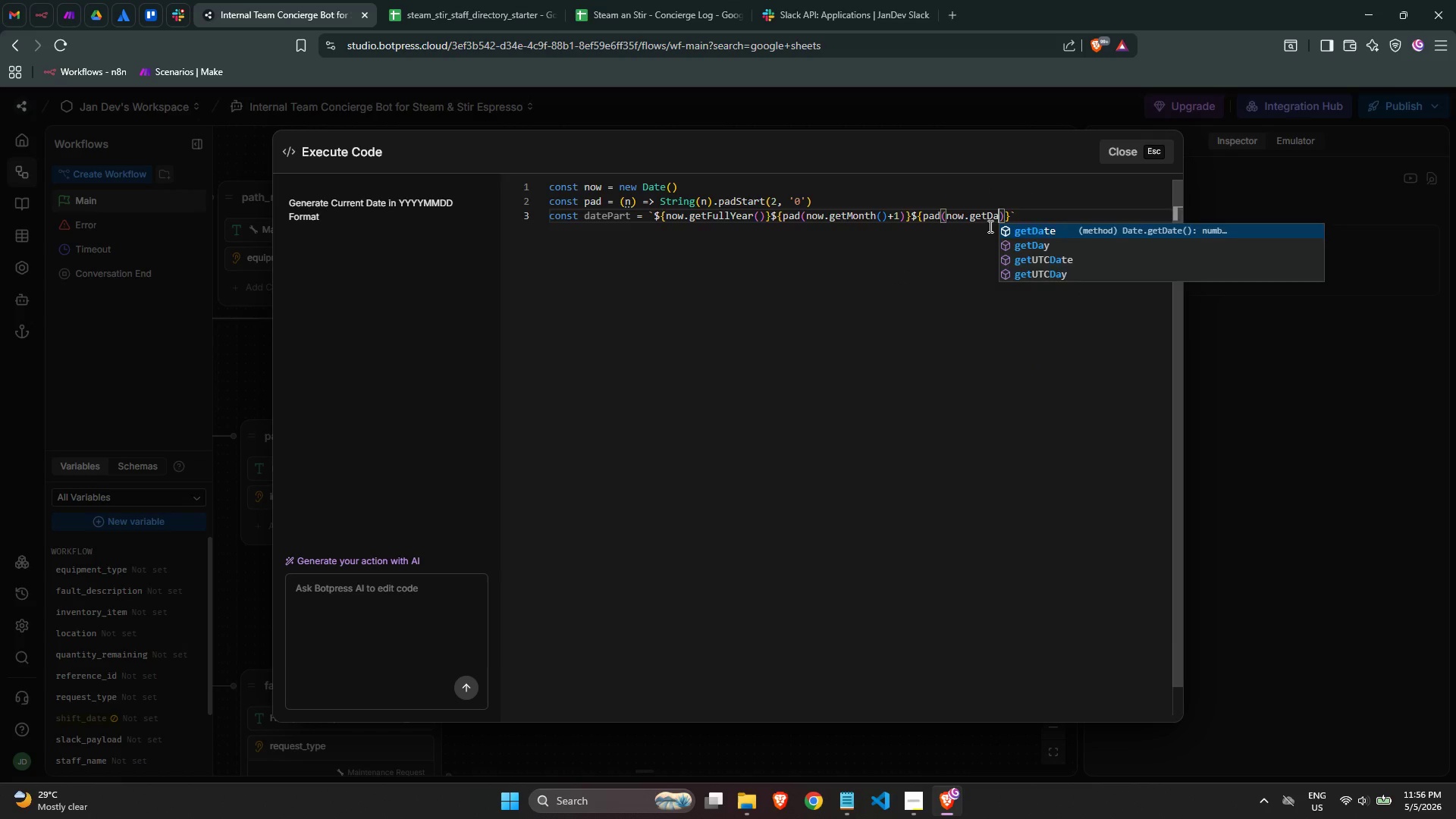 
key(Enter)
 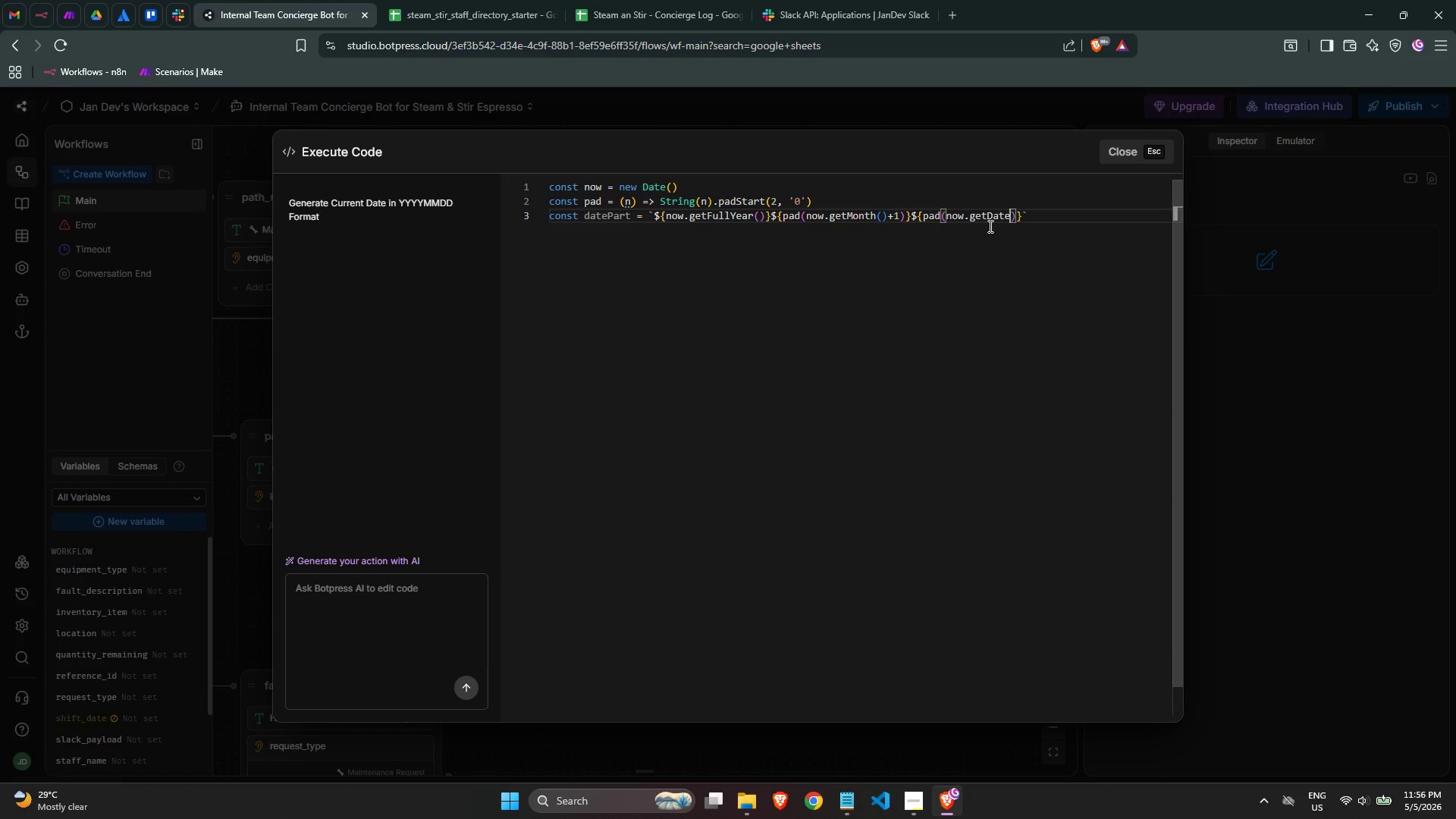 
type(())
 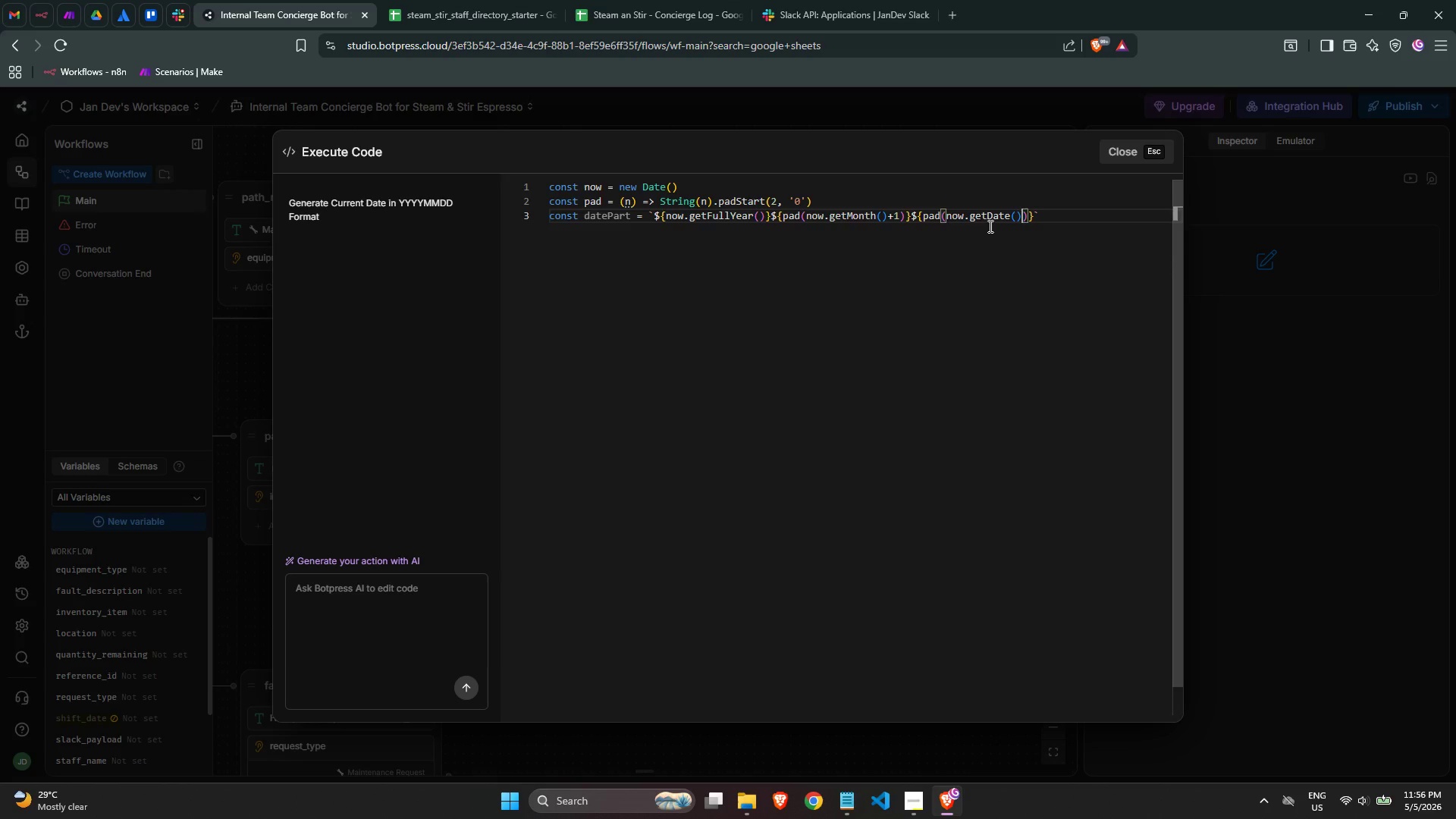 
left_click([1066, 268])
 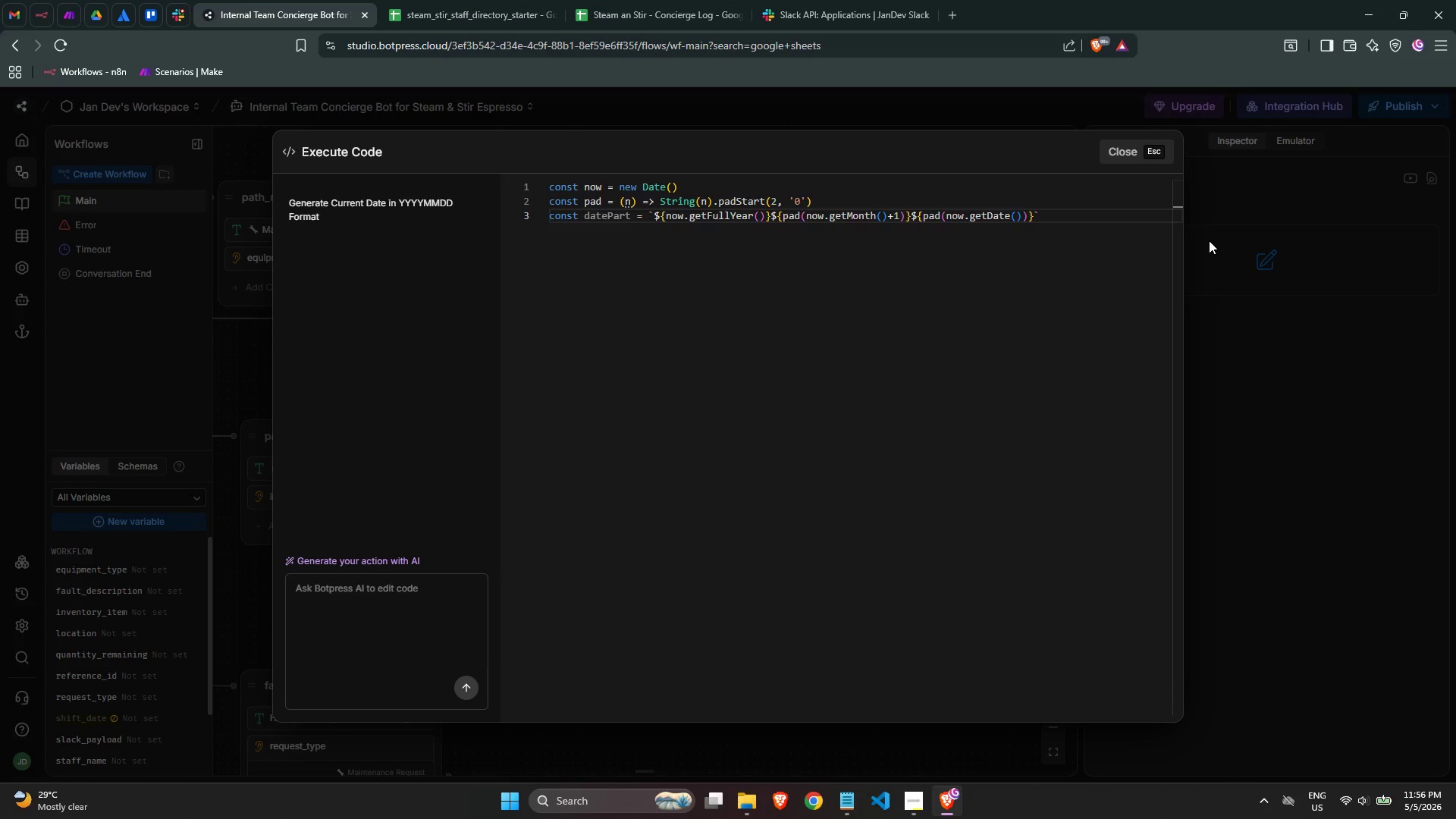 
left_click([1215, 243])
 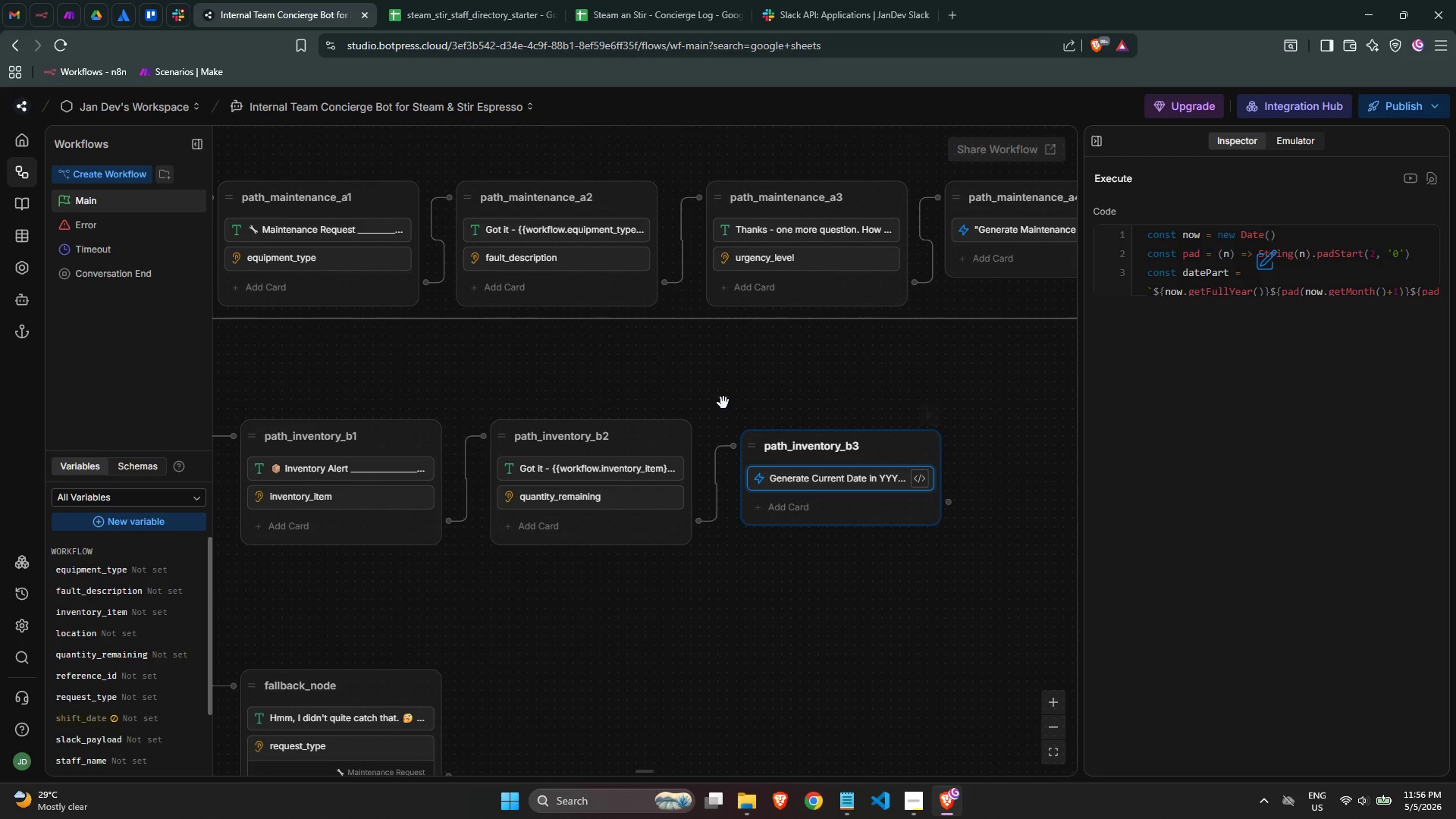 
scroll: coordinate [721, 402], scroll_direction: down, amount: 2.0
 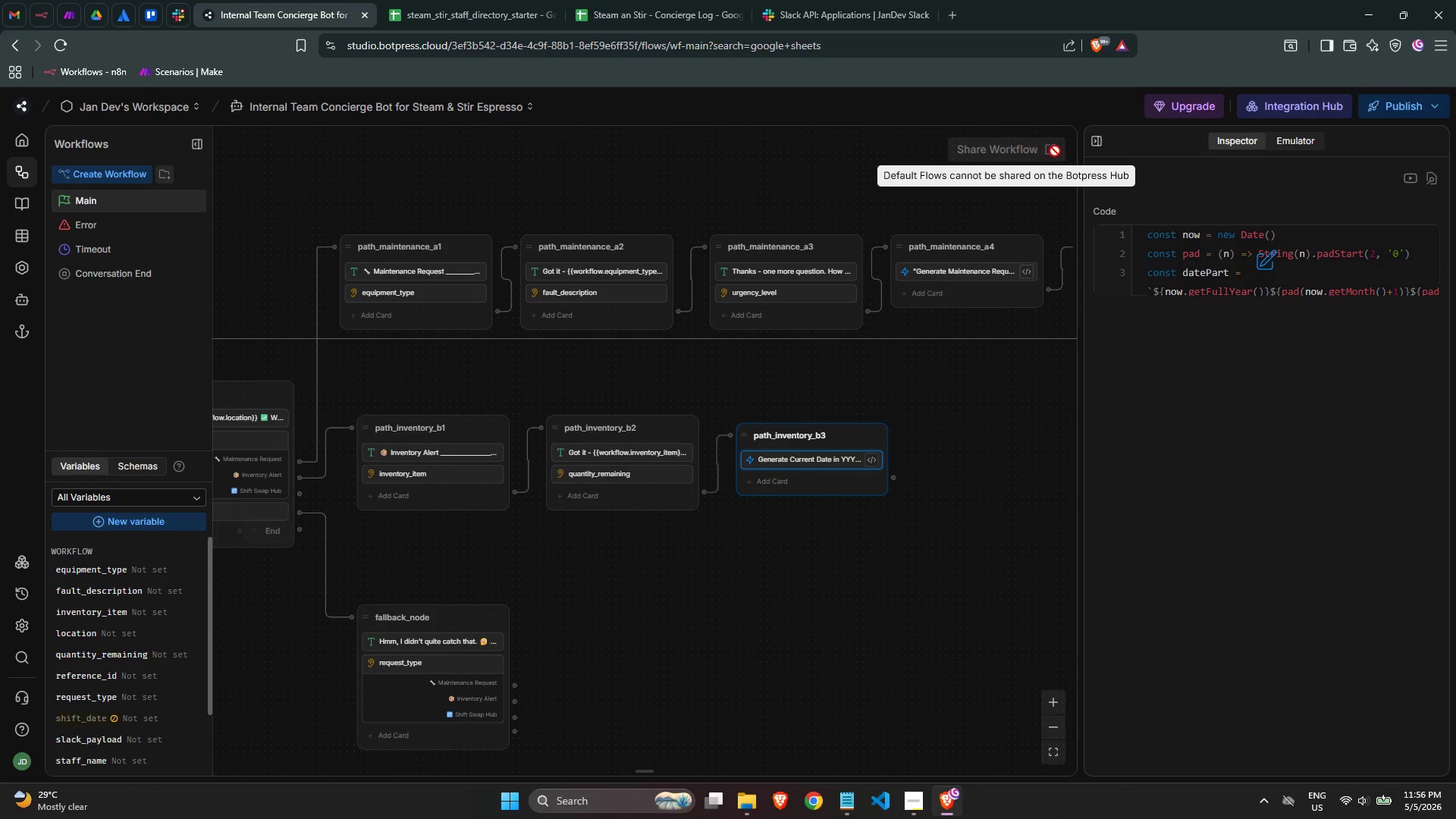 
left_click([1093, 149])
 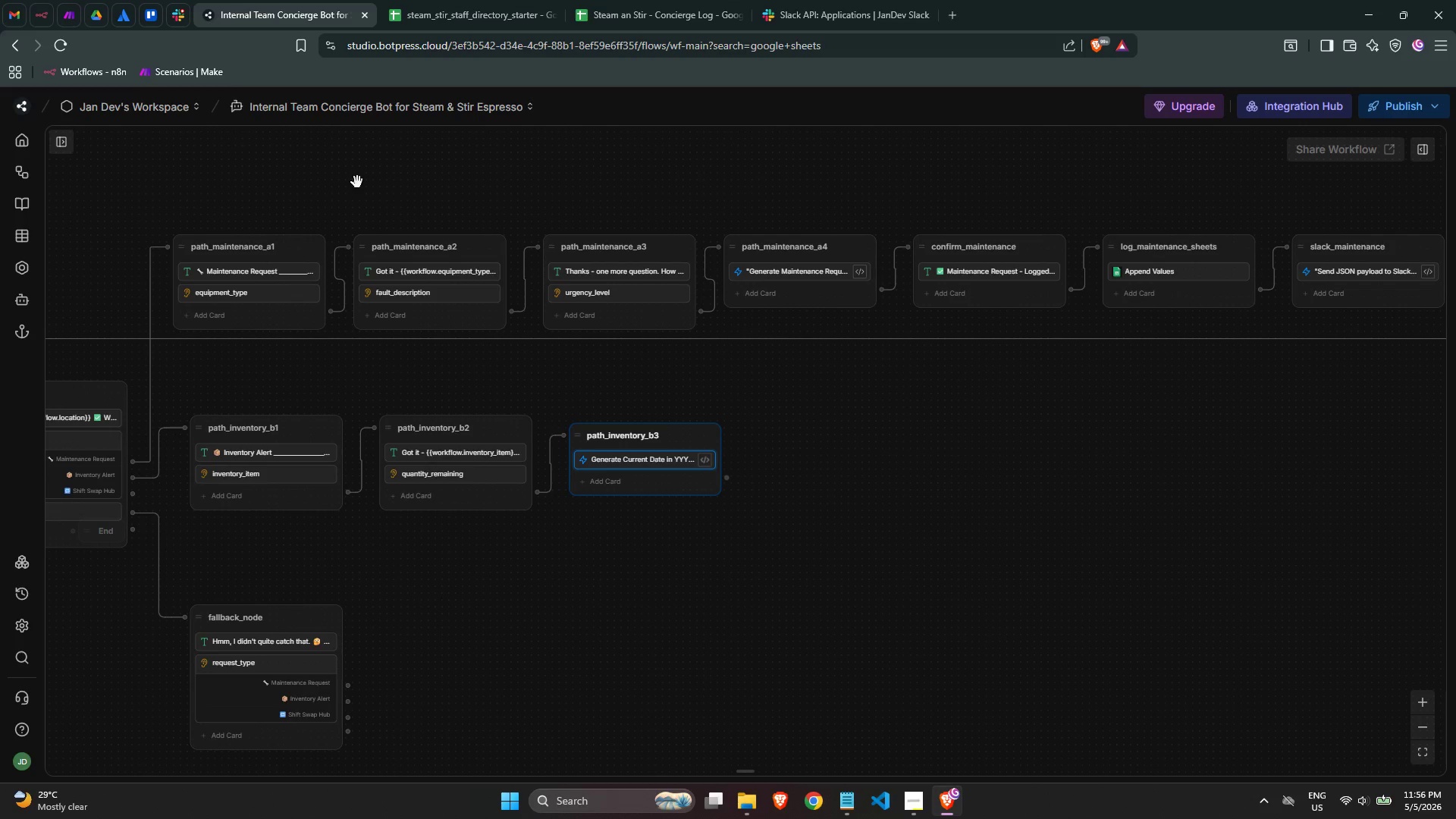 